 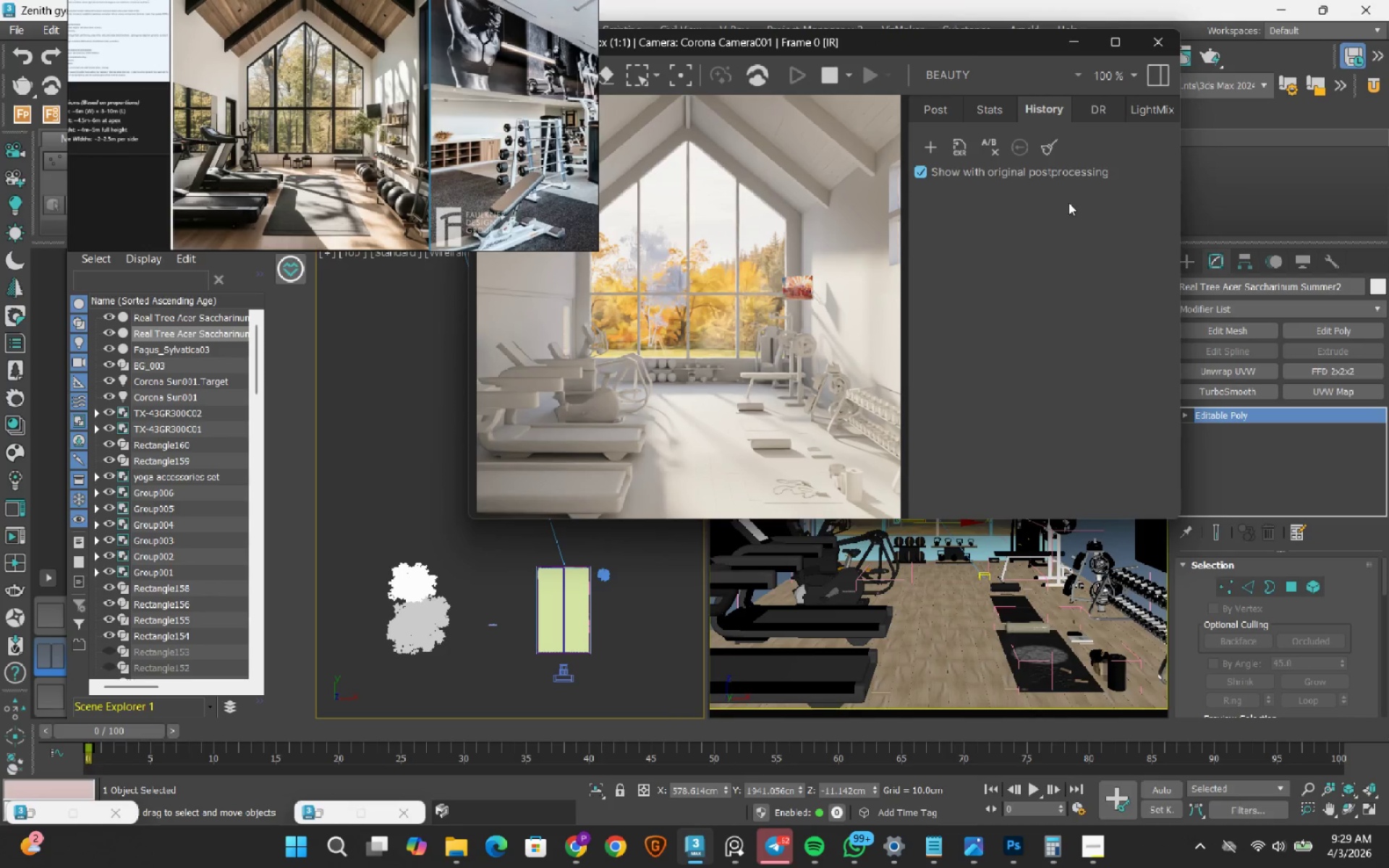 
left_click([1186, 258])
 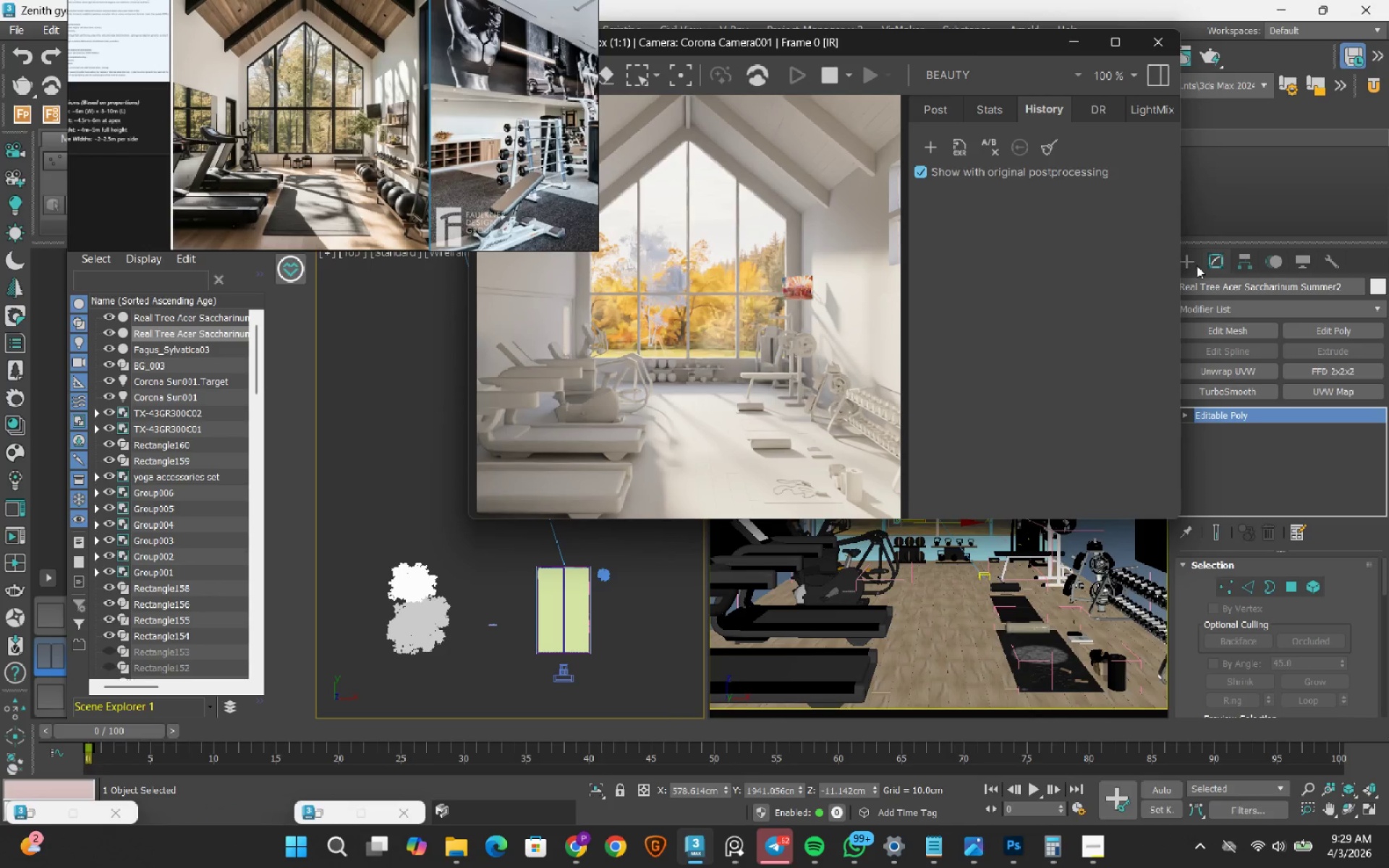 
left_click([1197, 265])
 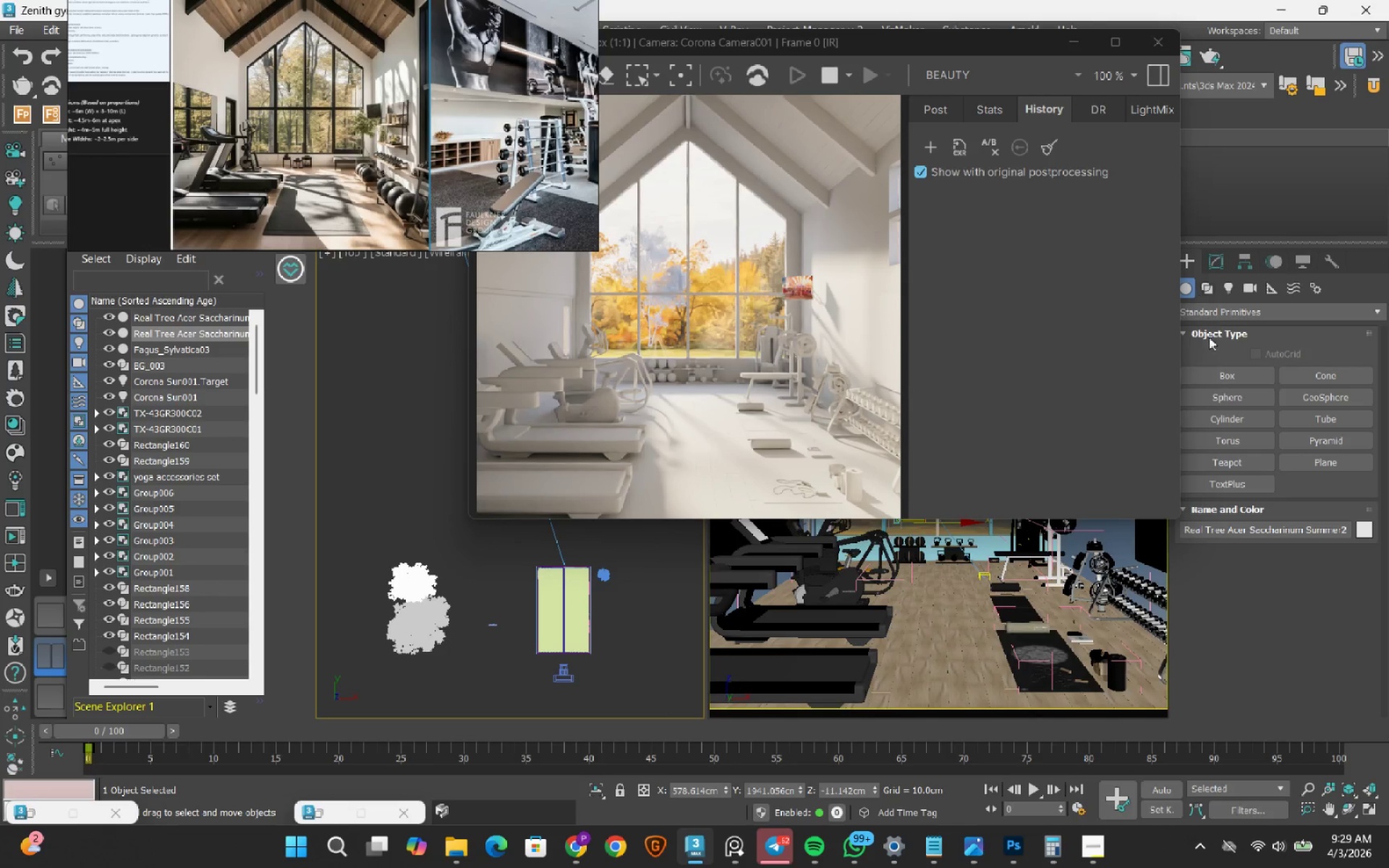 
left_click([1217, 380])
 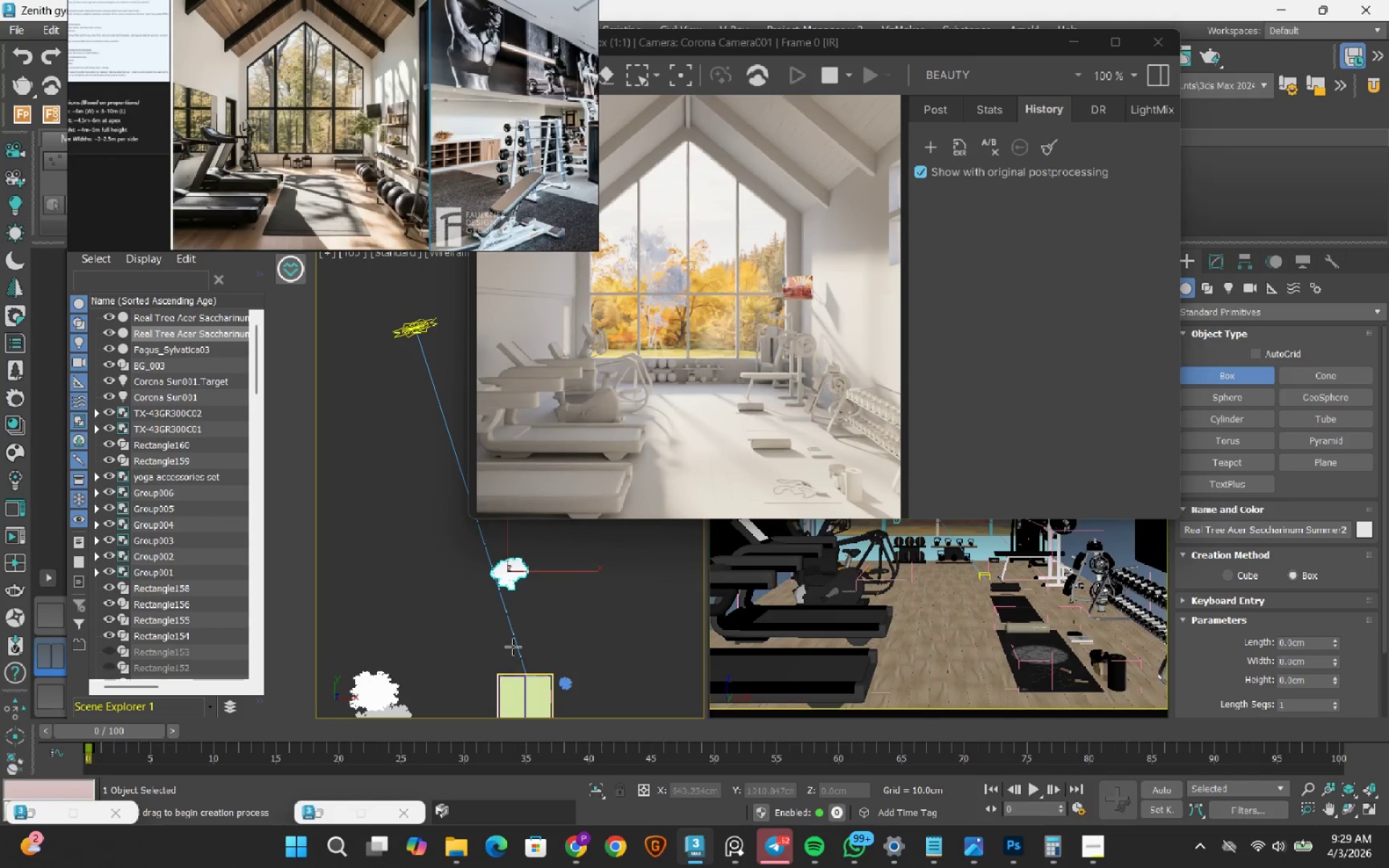 
left_click_drag(start_coordinate=[506, 611], to_coordinate=[548, 638])
 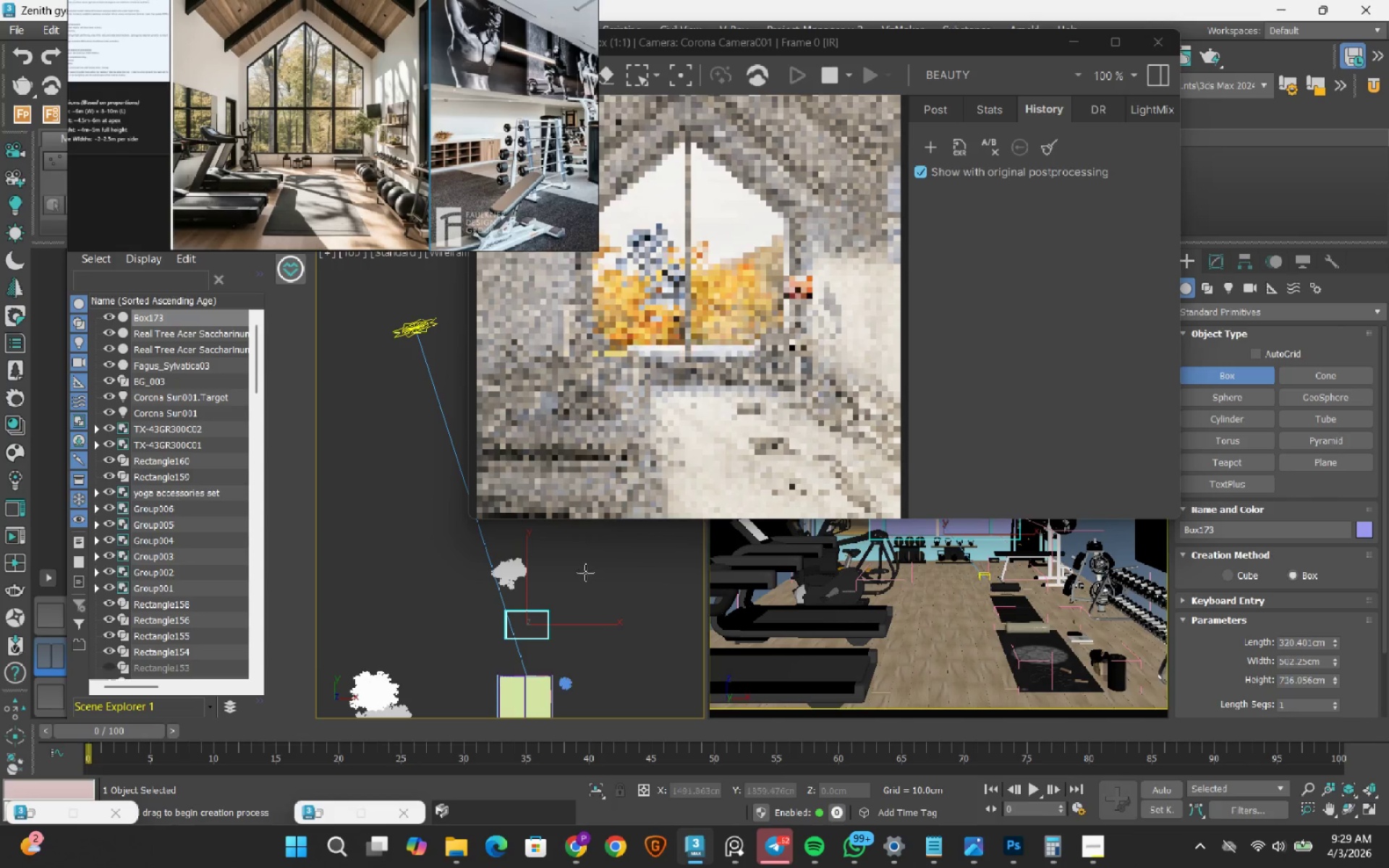 
left_click([588, 569])
 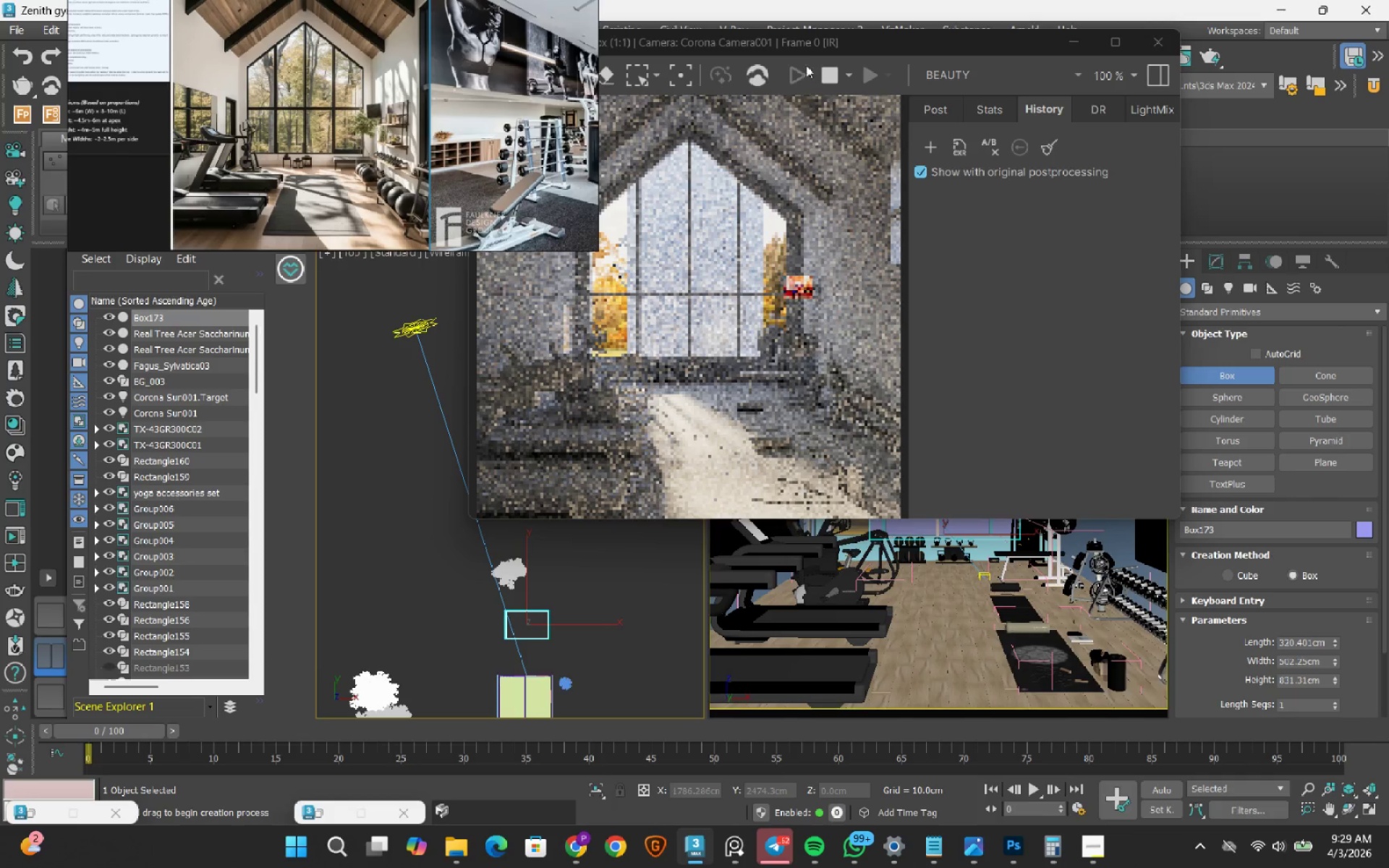 
left_click_drag(start_coordinate=[806, 43], to_coordinate=[994, 19])
 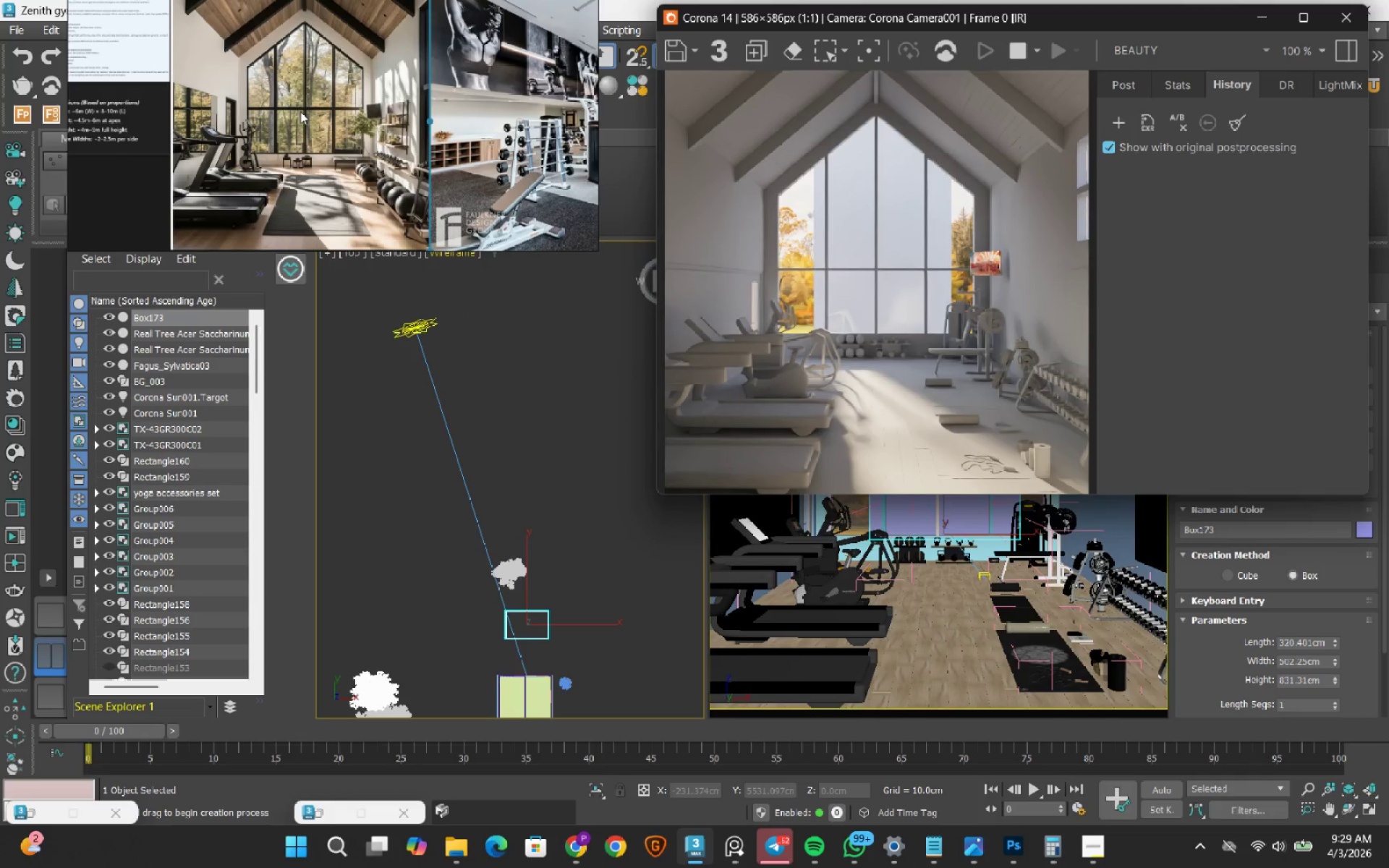 
key(W)
 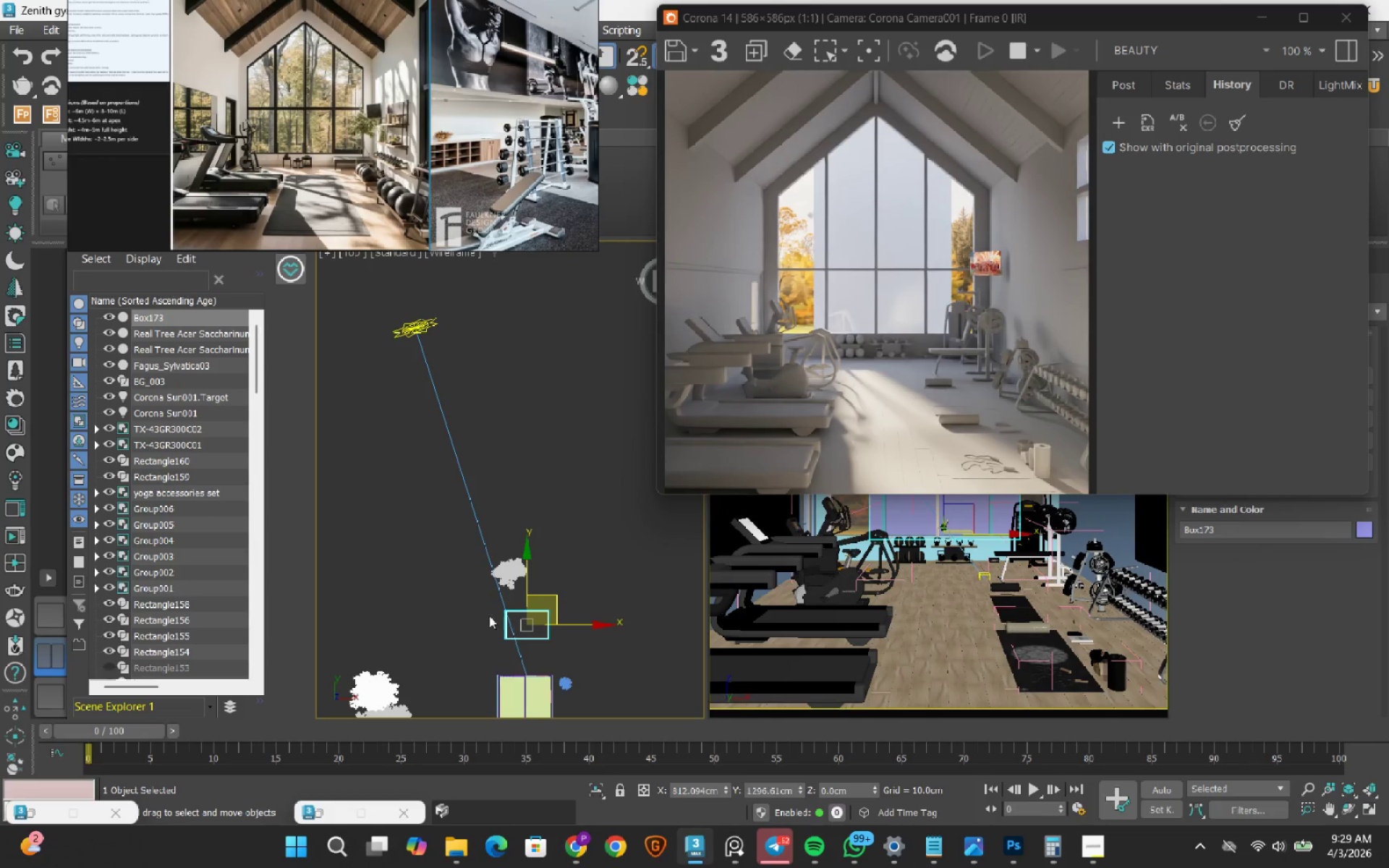 
scroll: coordinate [504, 637], scroll_direction: up, amount: 2.0
 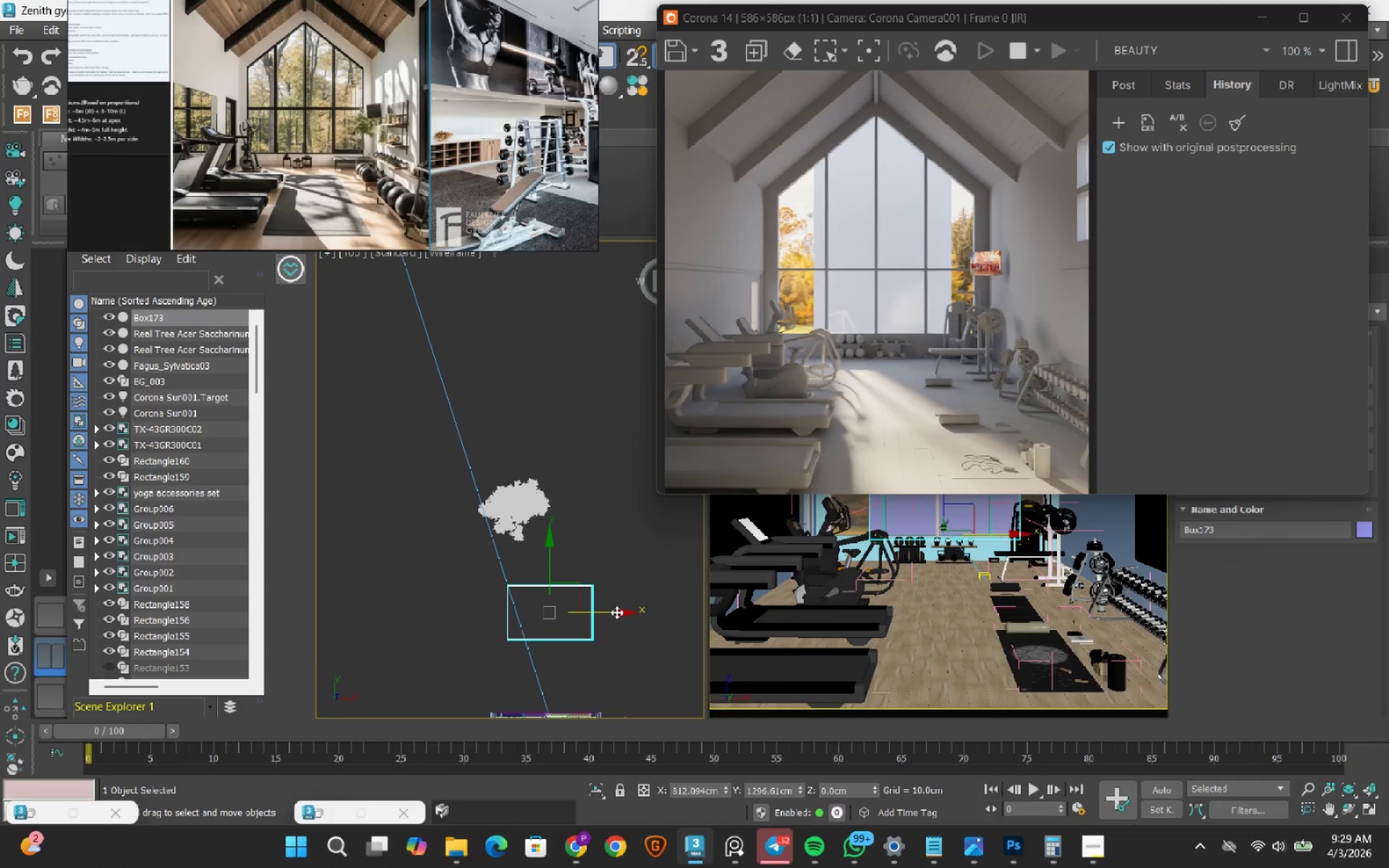 
left_click_drag(start_coordinate=[616, 612], to_coordinate=[586, 610])
 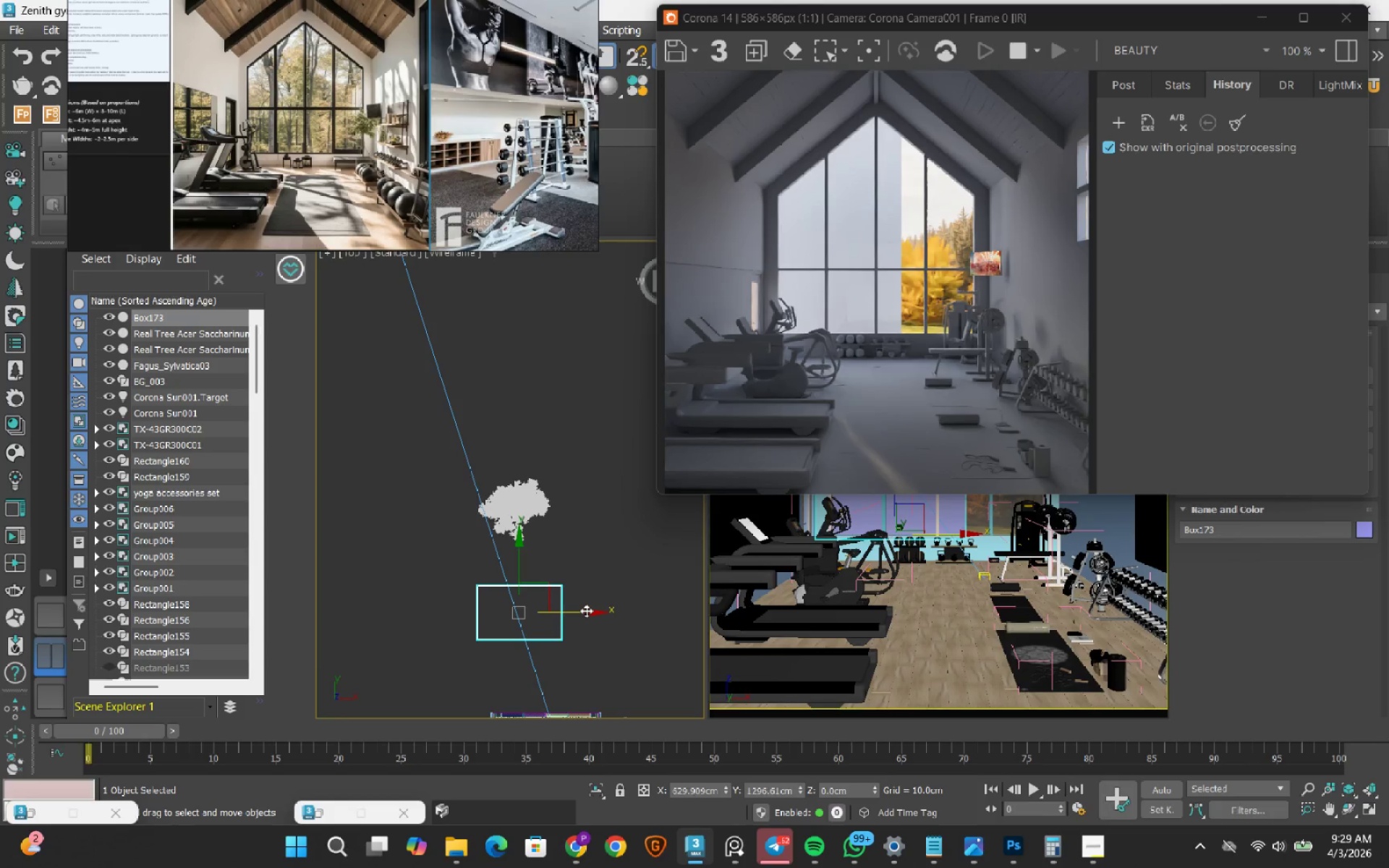 
wait(6.2)
 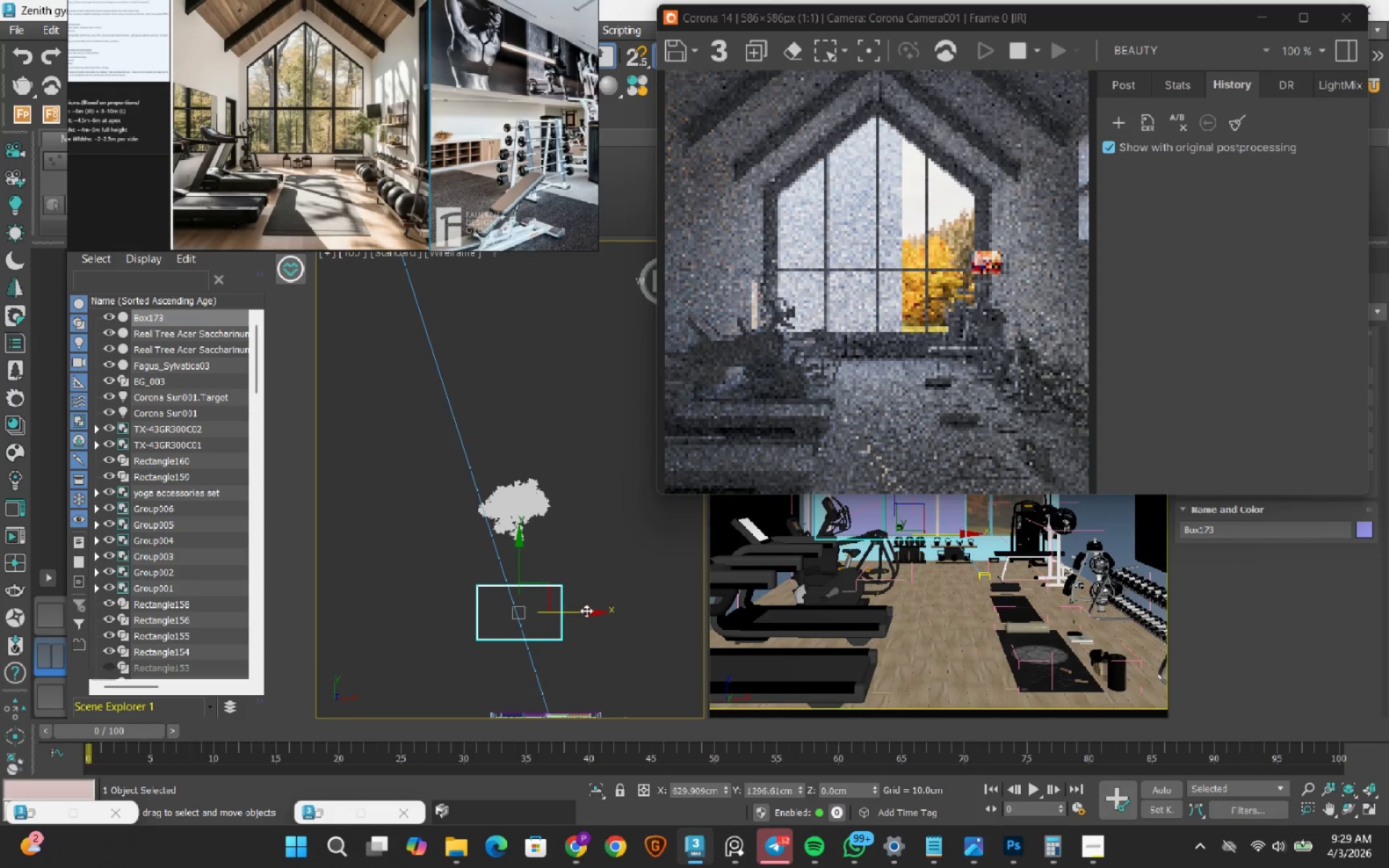 
left_click([527, 492])
 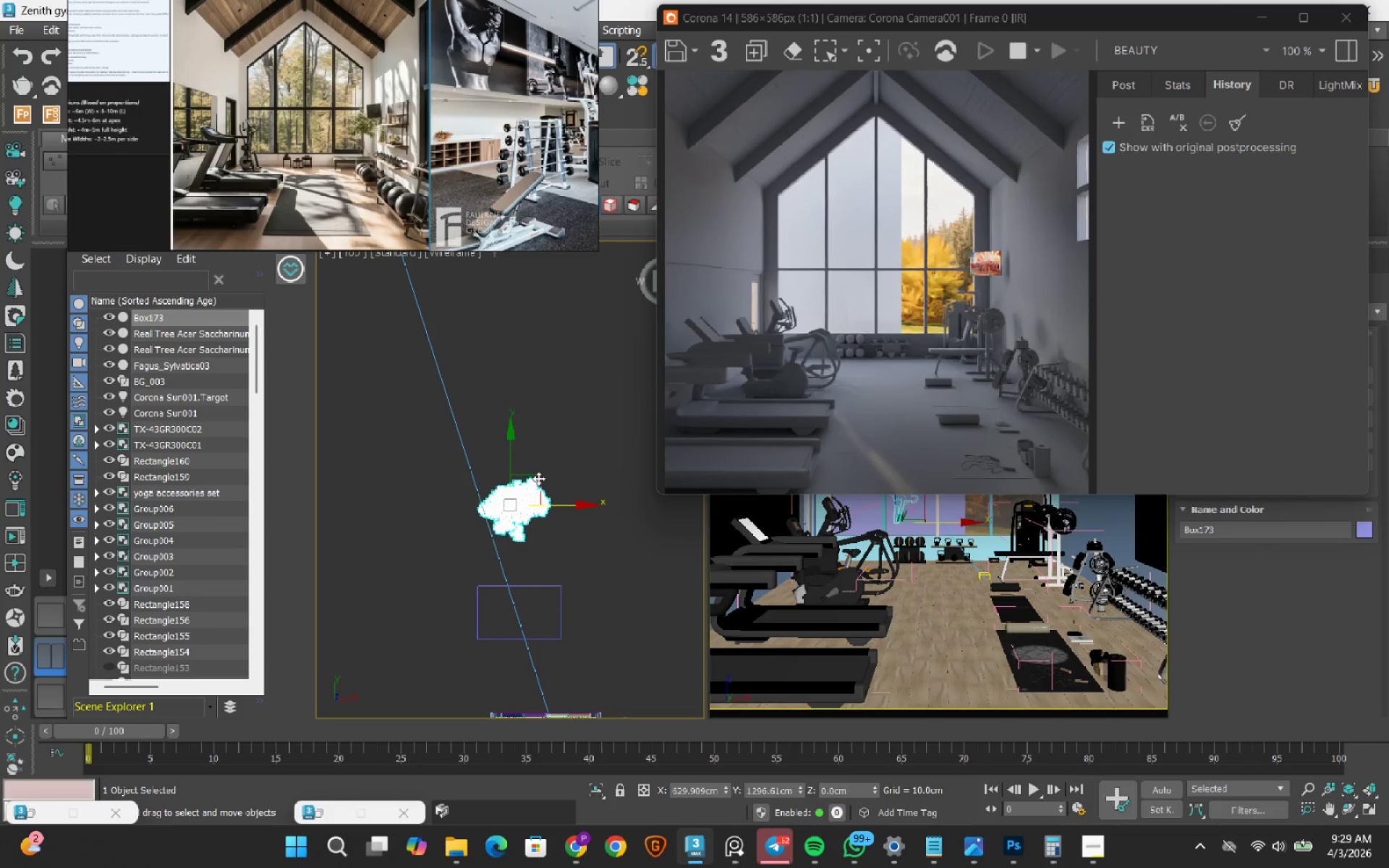 
left_click_drag(start_coordinate=[538, 478], to_coordinate=[547, 576])
 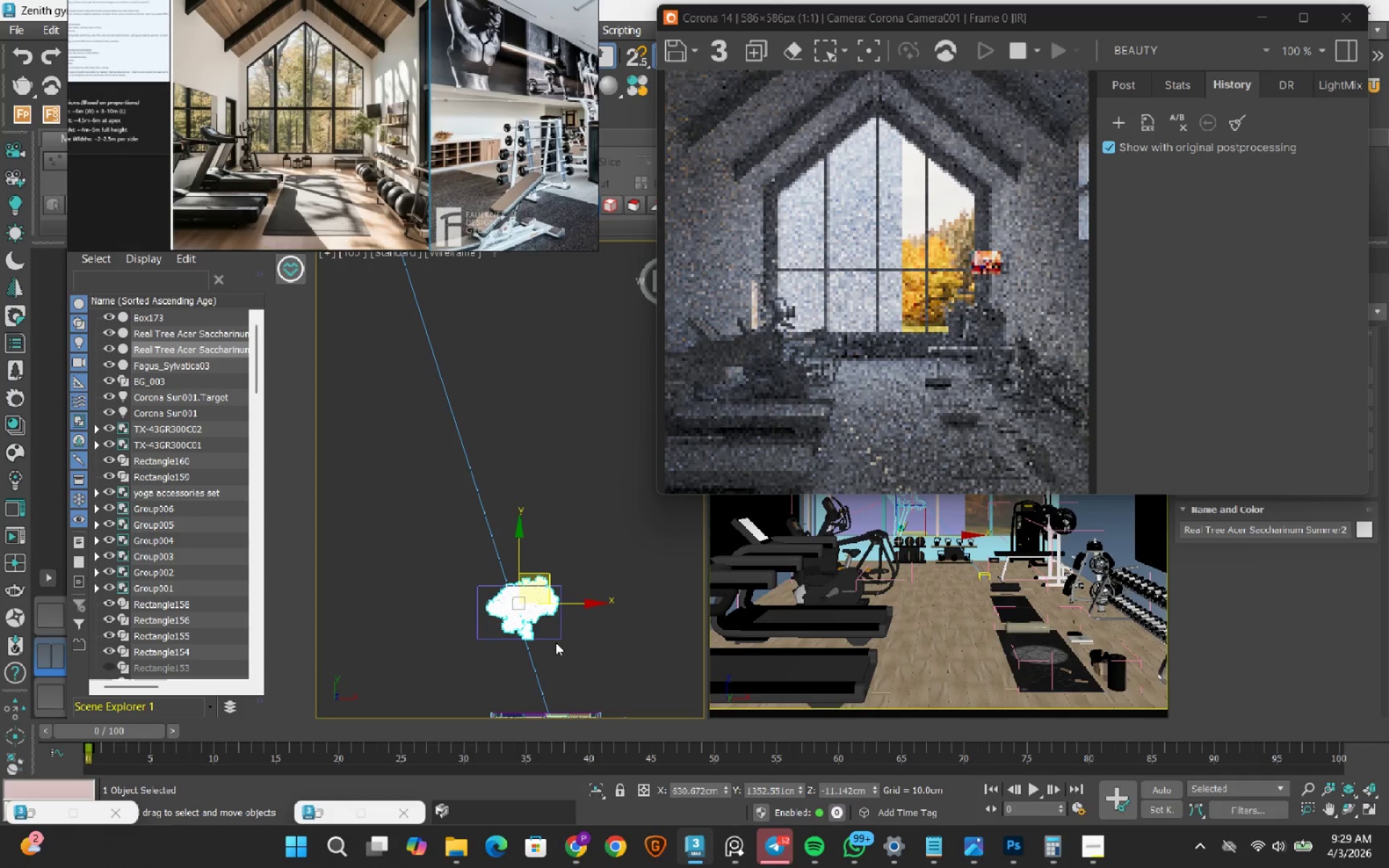 
left_click([555, 642])
 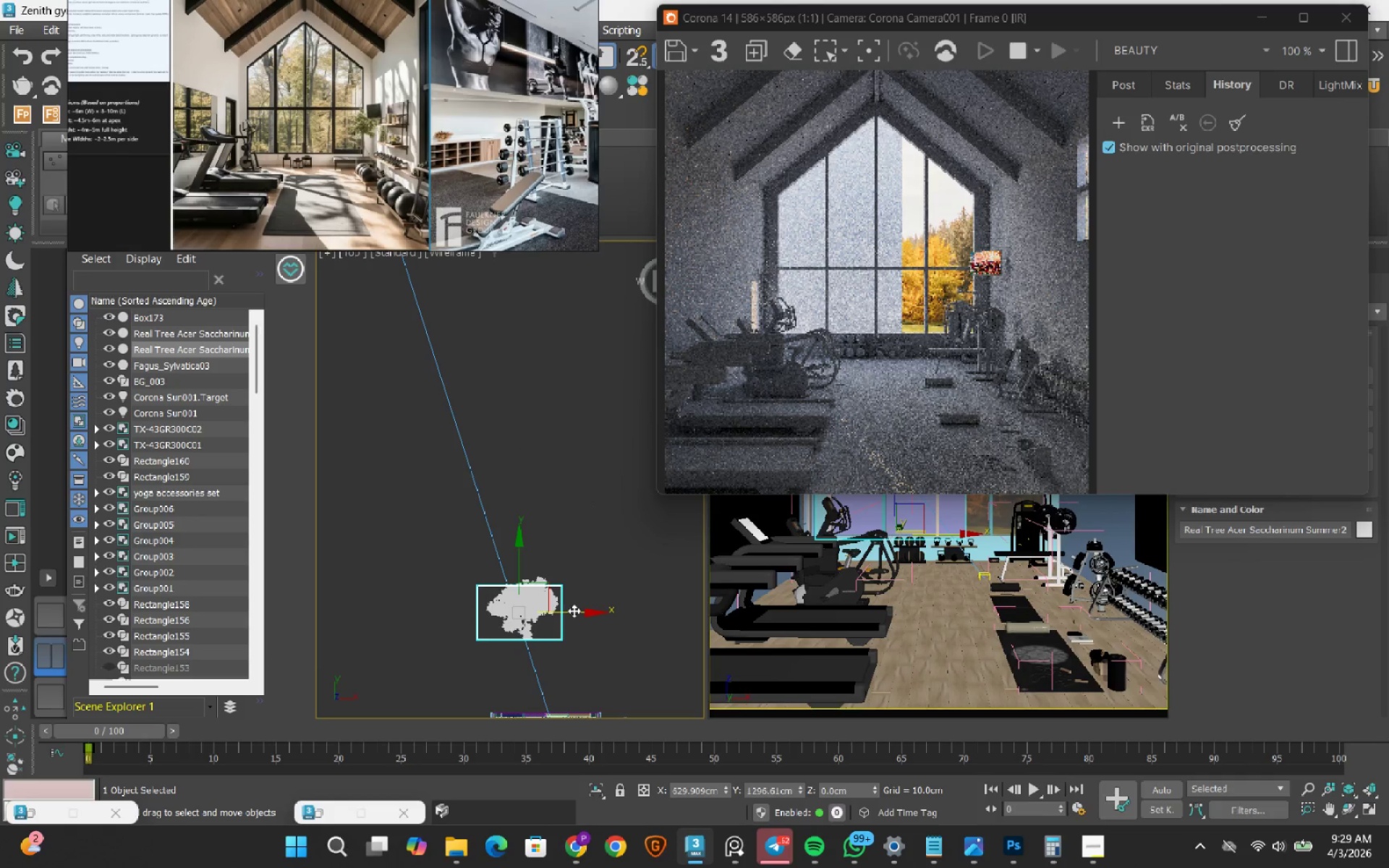 
left_click_drag(start_coordinate=[574, 610], to_coordinate=[456, 619])
 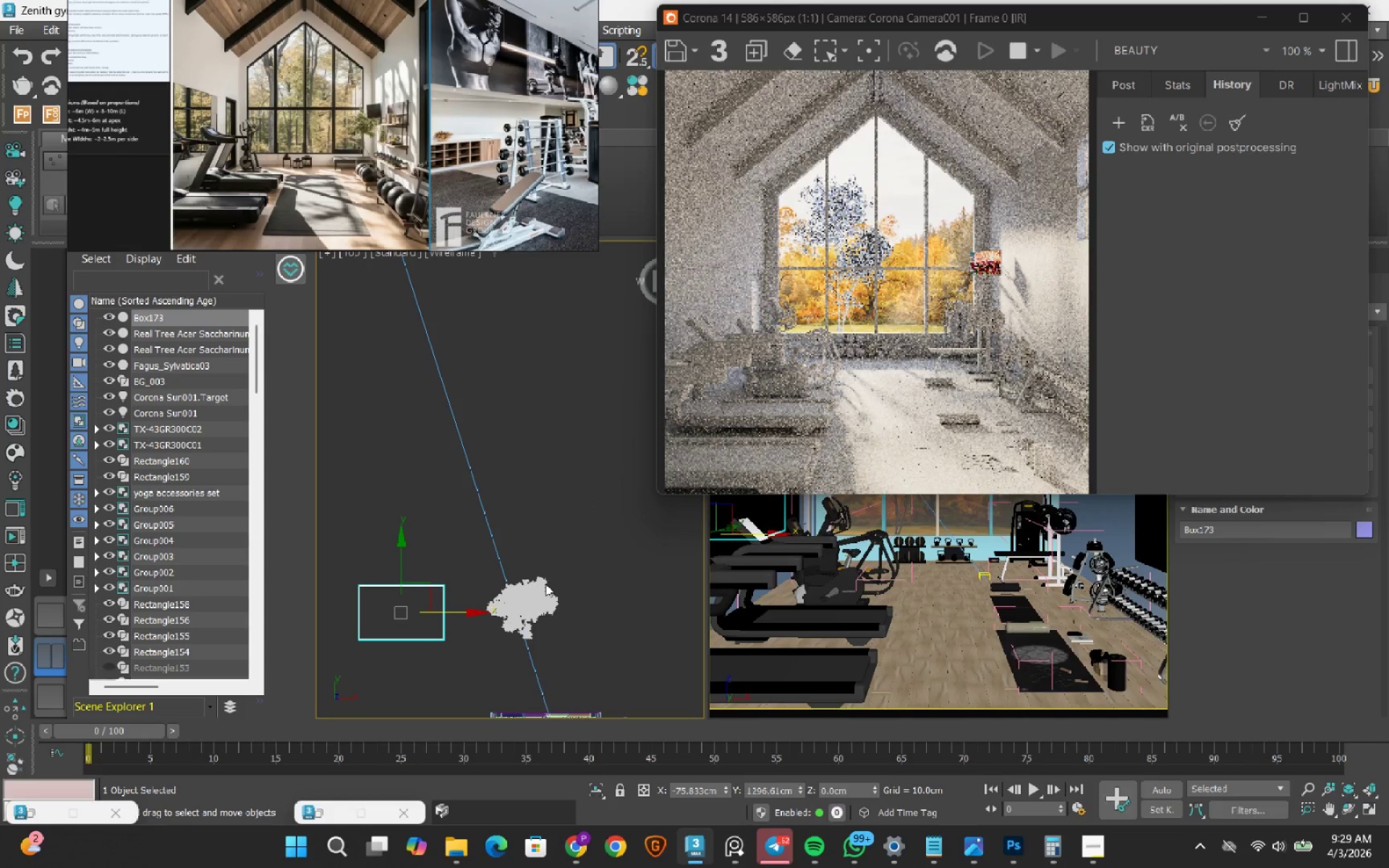 
scroll: coordinate [545, 589], scroll_direction: down, amount: 1.0
 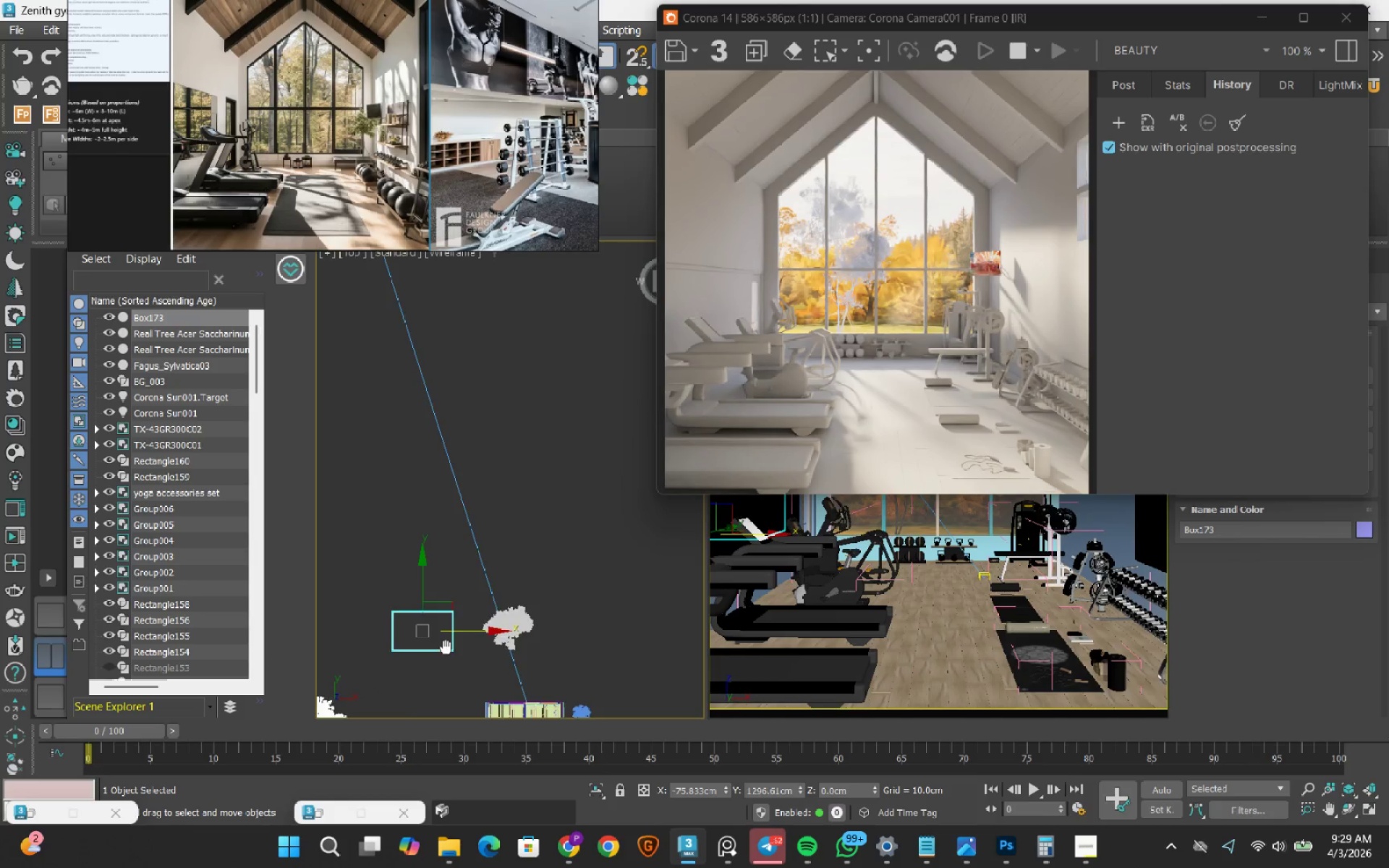 
left_click([402, 692])
 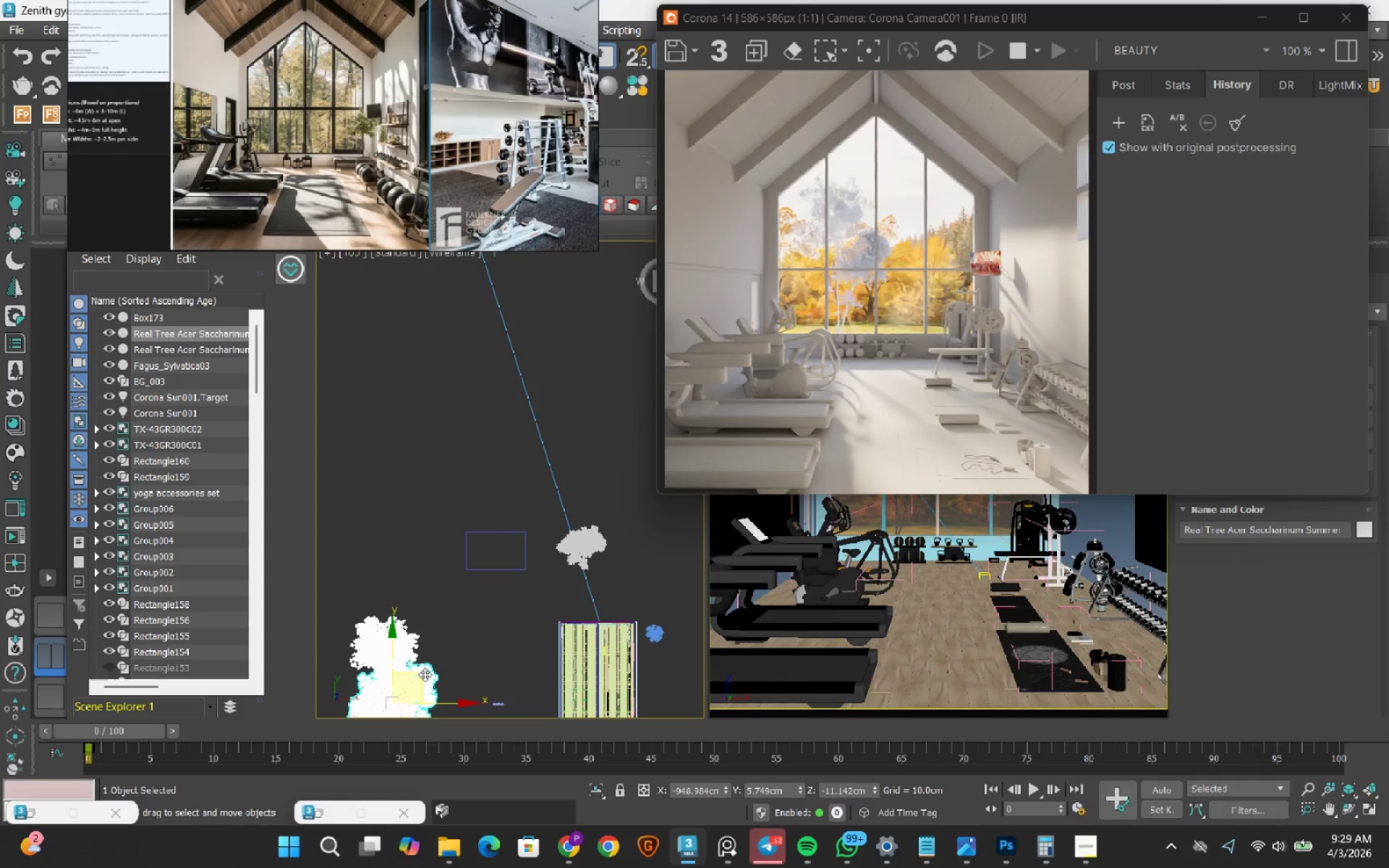 
left_click_drag(start_coordinate=[425, 674], to_coordinate=[612, 516])
 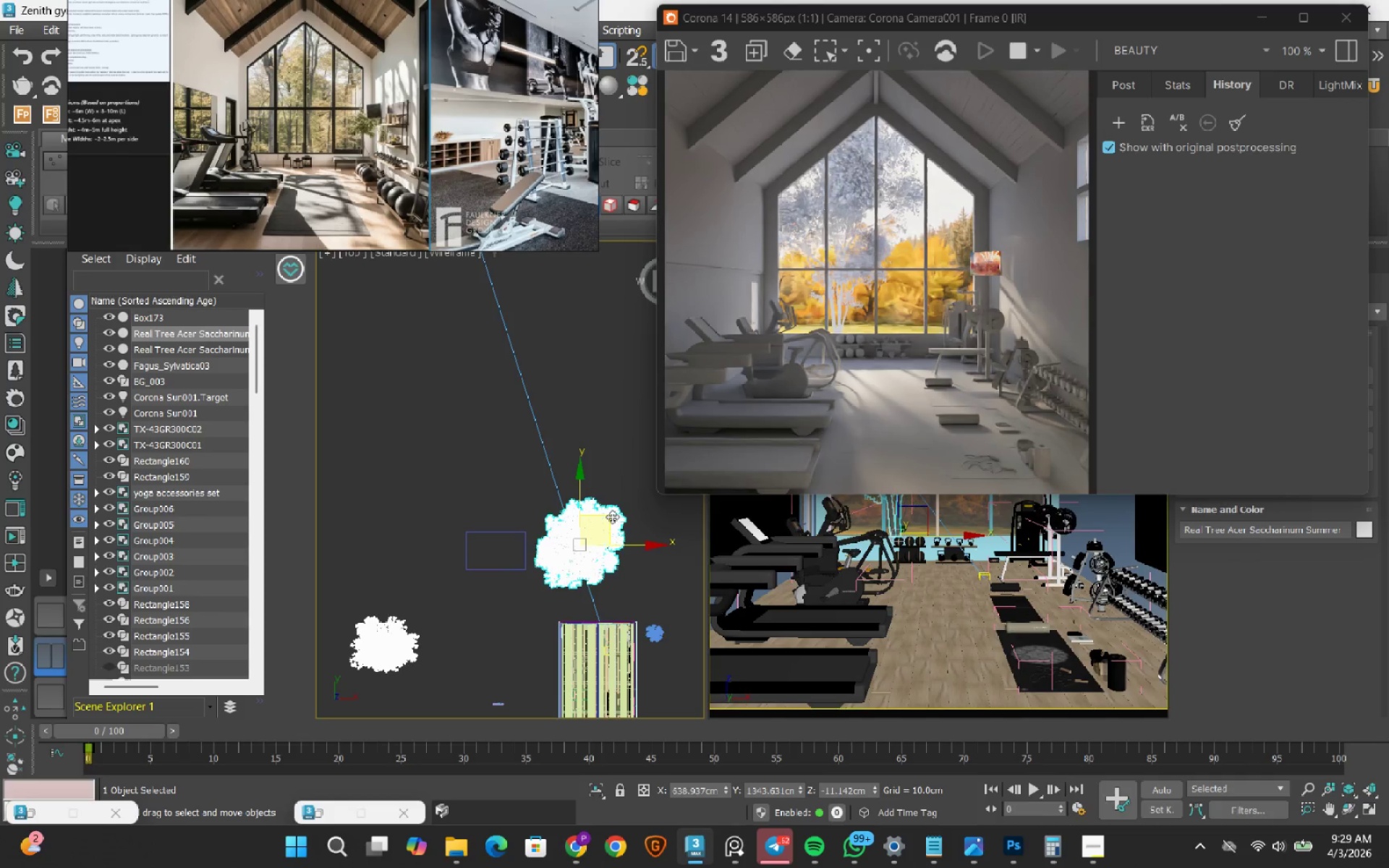 
wait(11.3)
 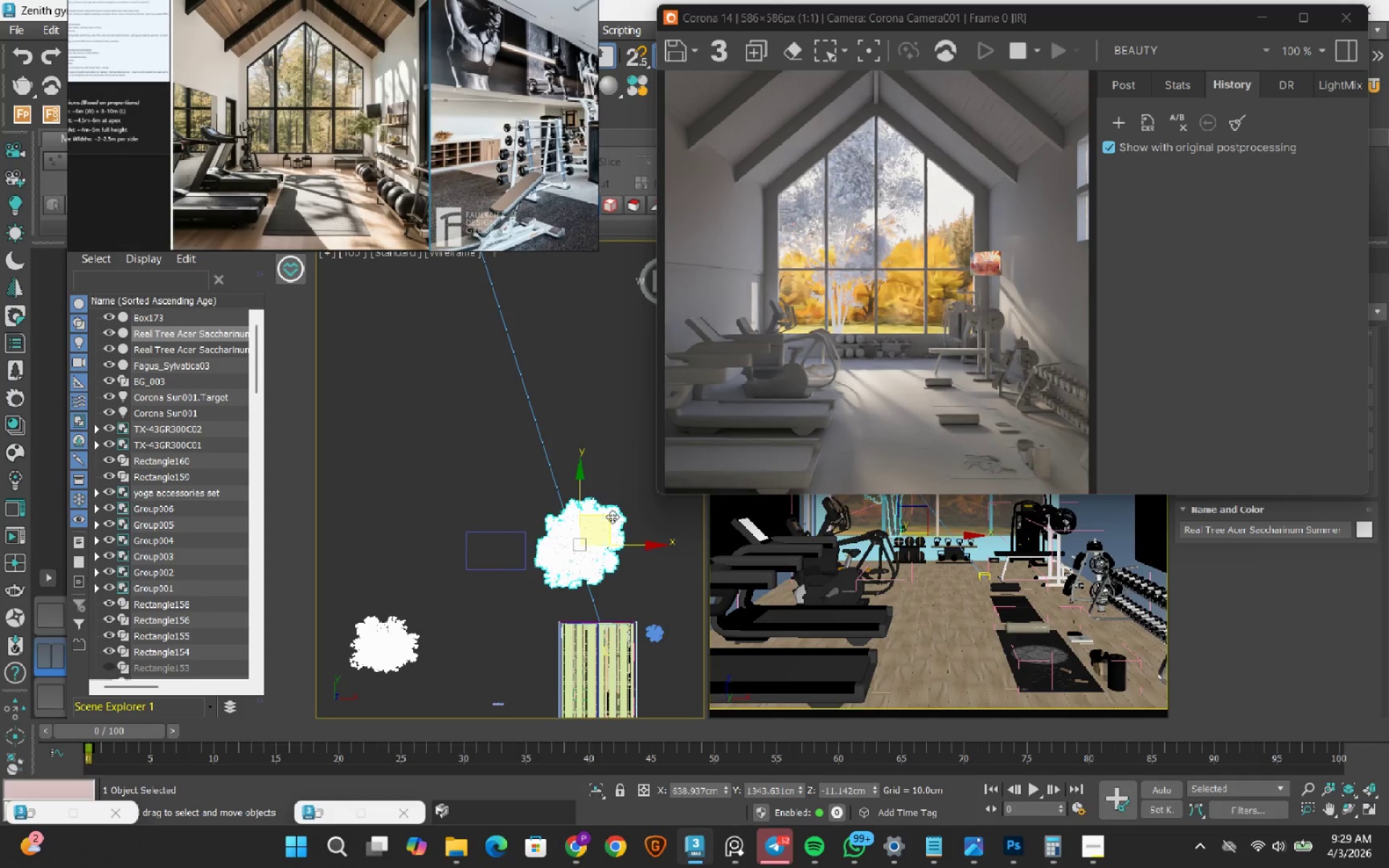 
key(R)
 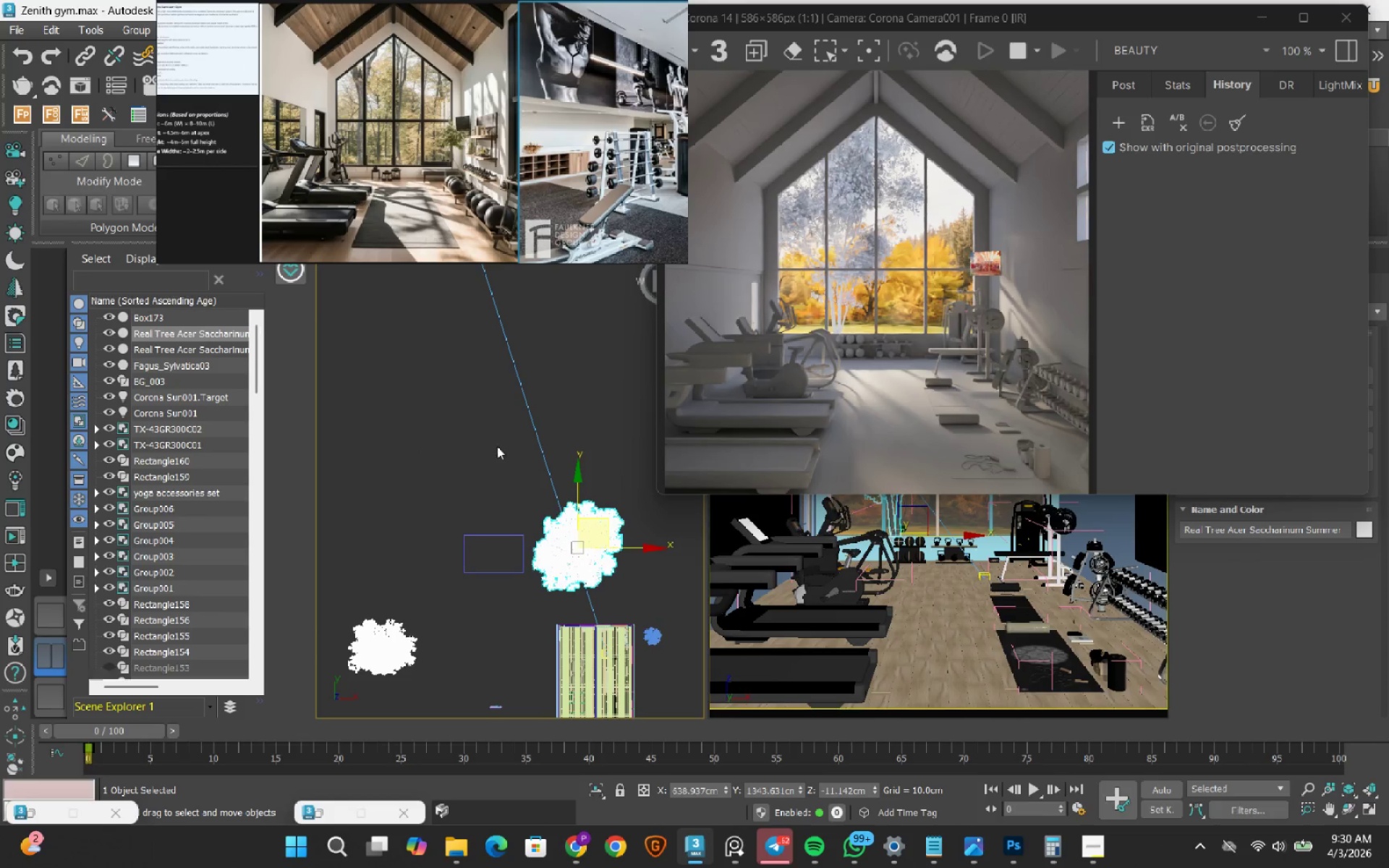 
key(R)
 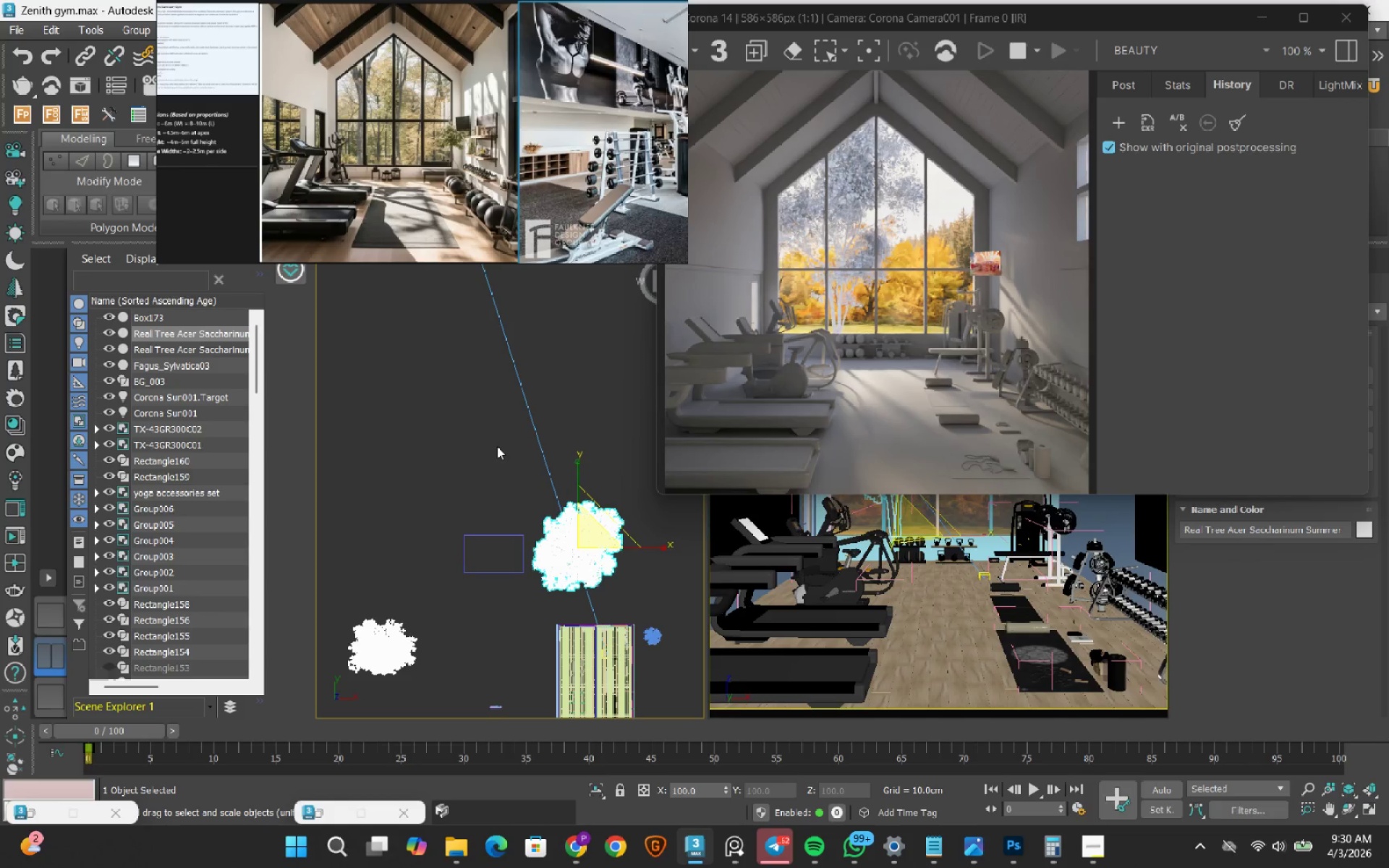 
wait(12.84)
 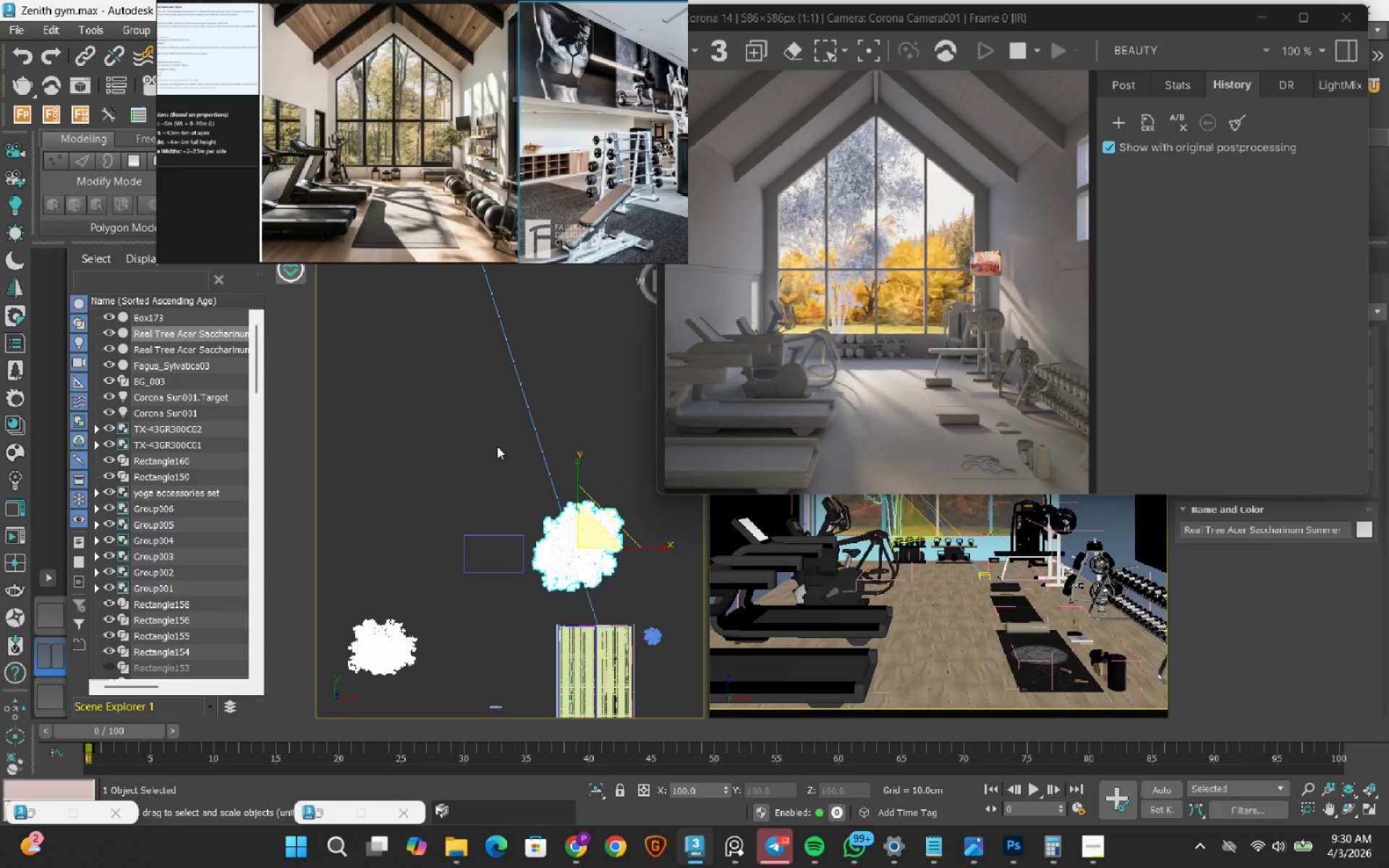 
double_click([705, 796])
 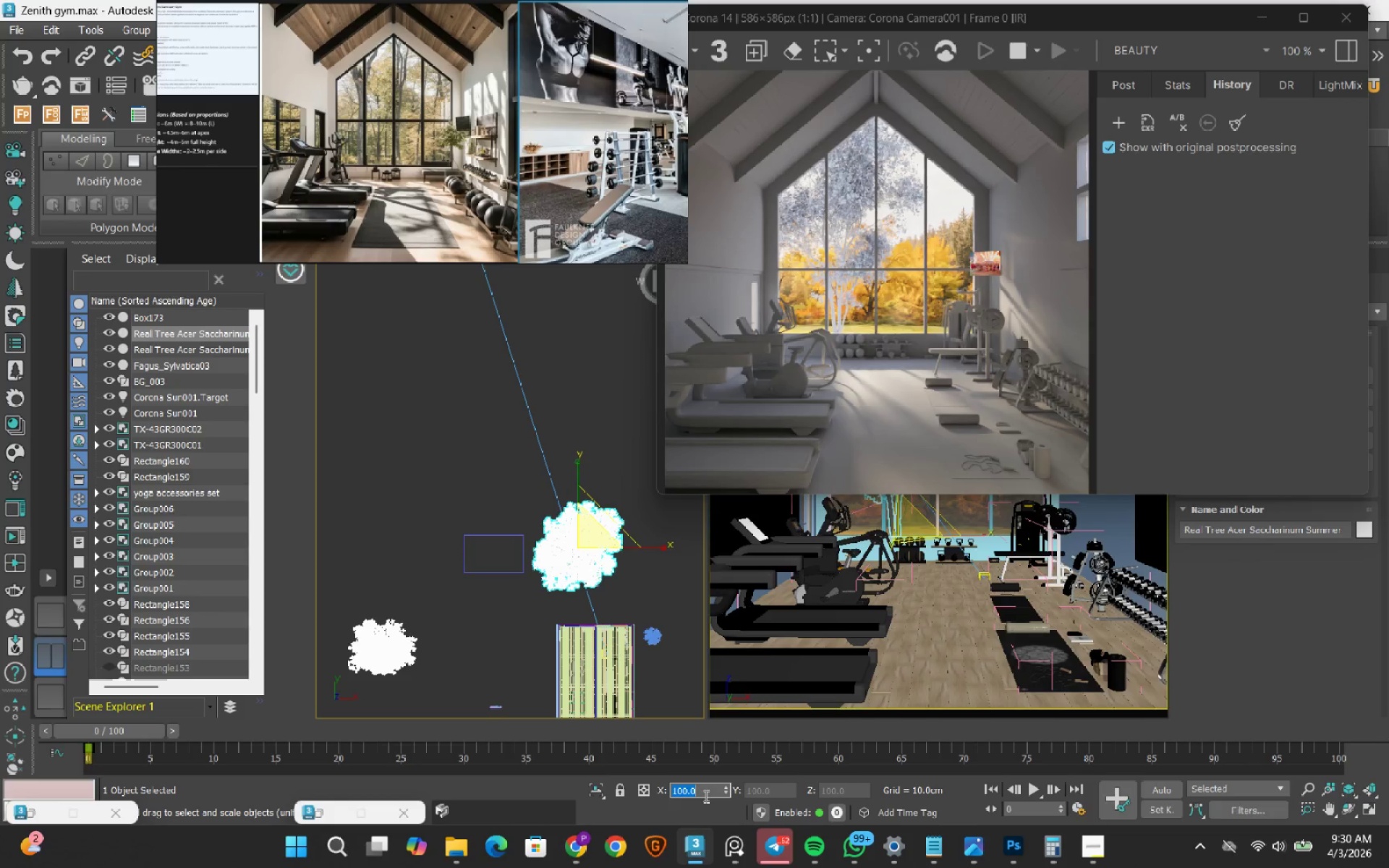 
wait(7.28)
 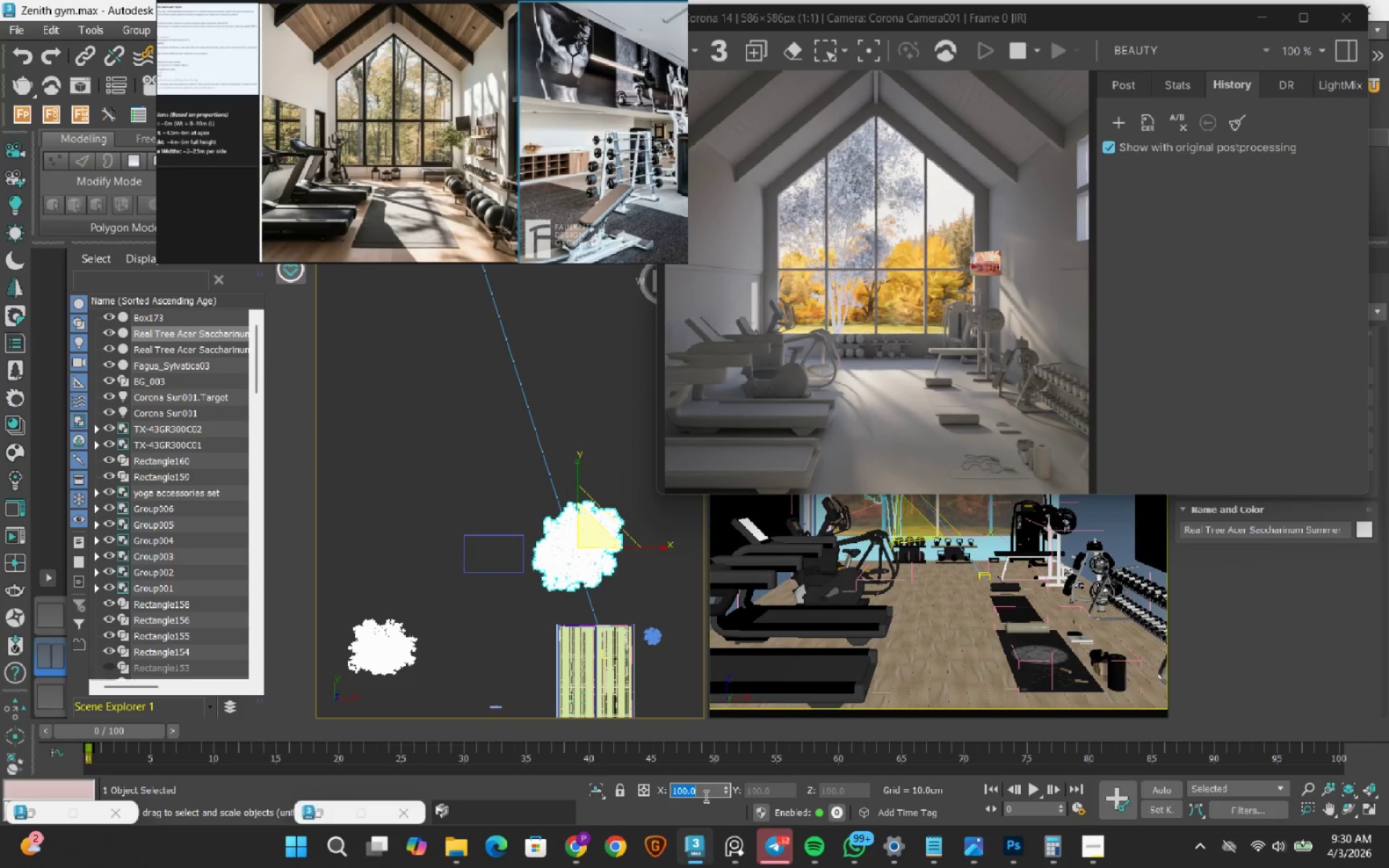 
key(Numpad7)
 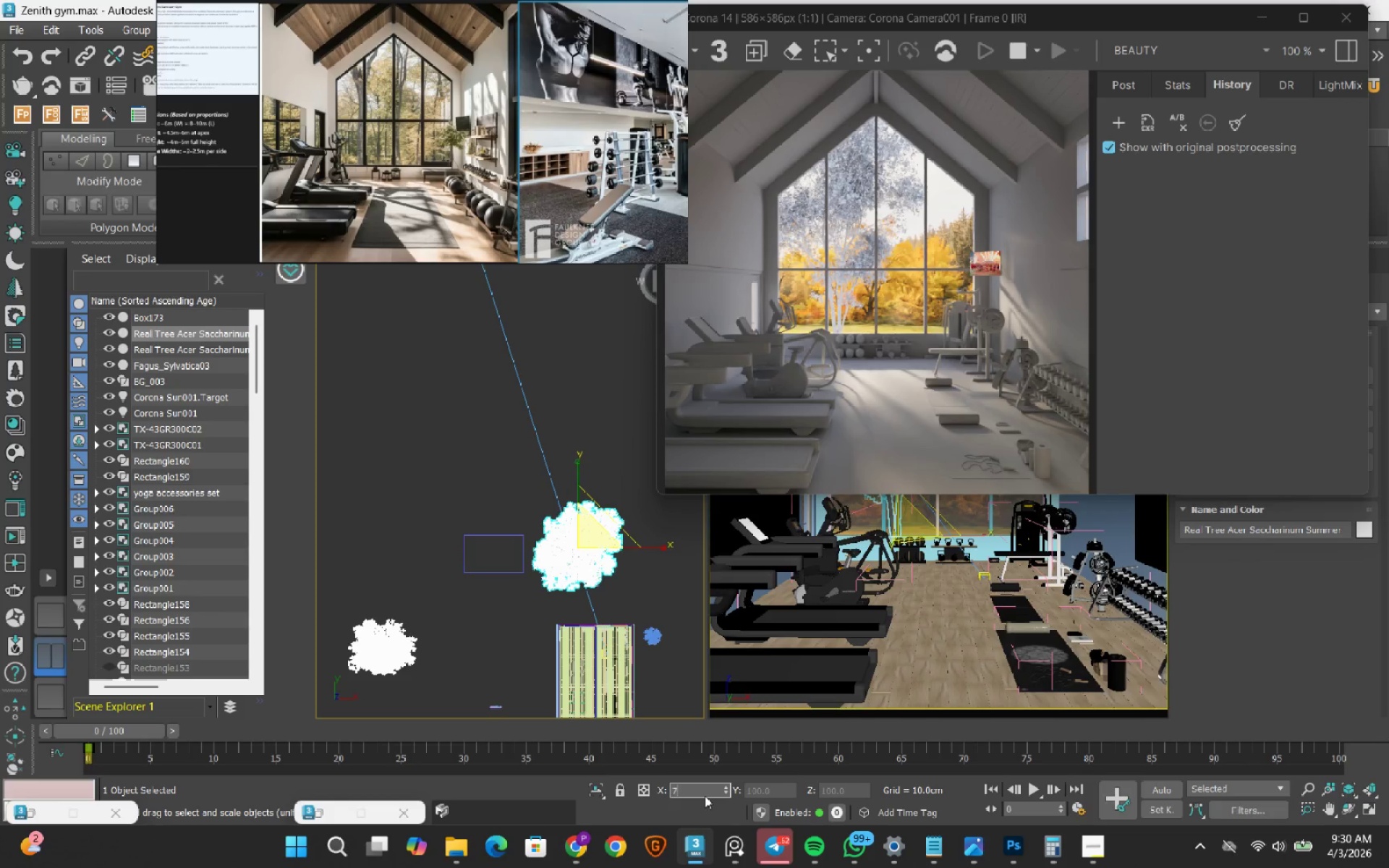 
key(Numpad5)
 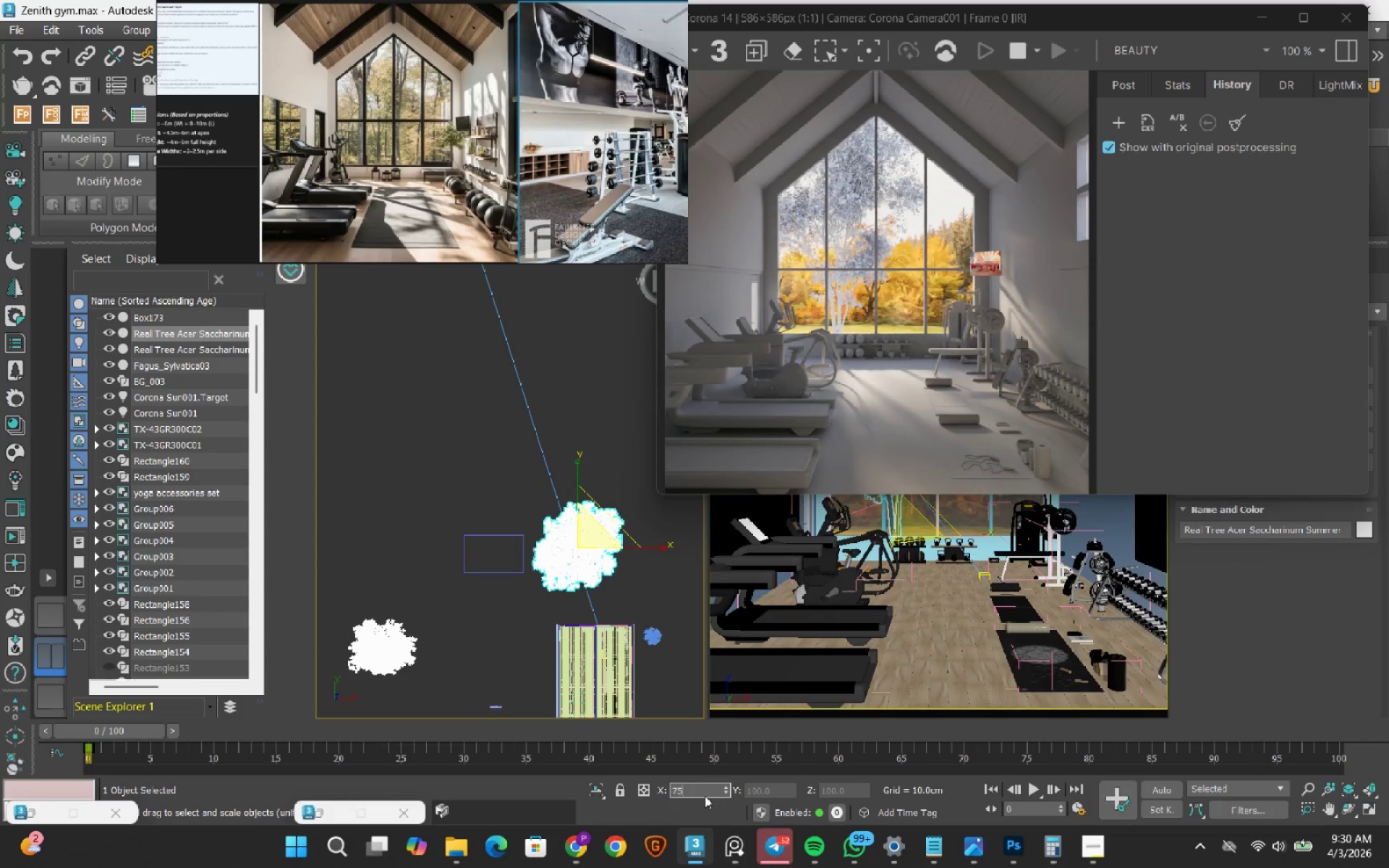 
key(NumpadEnter)
 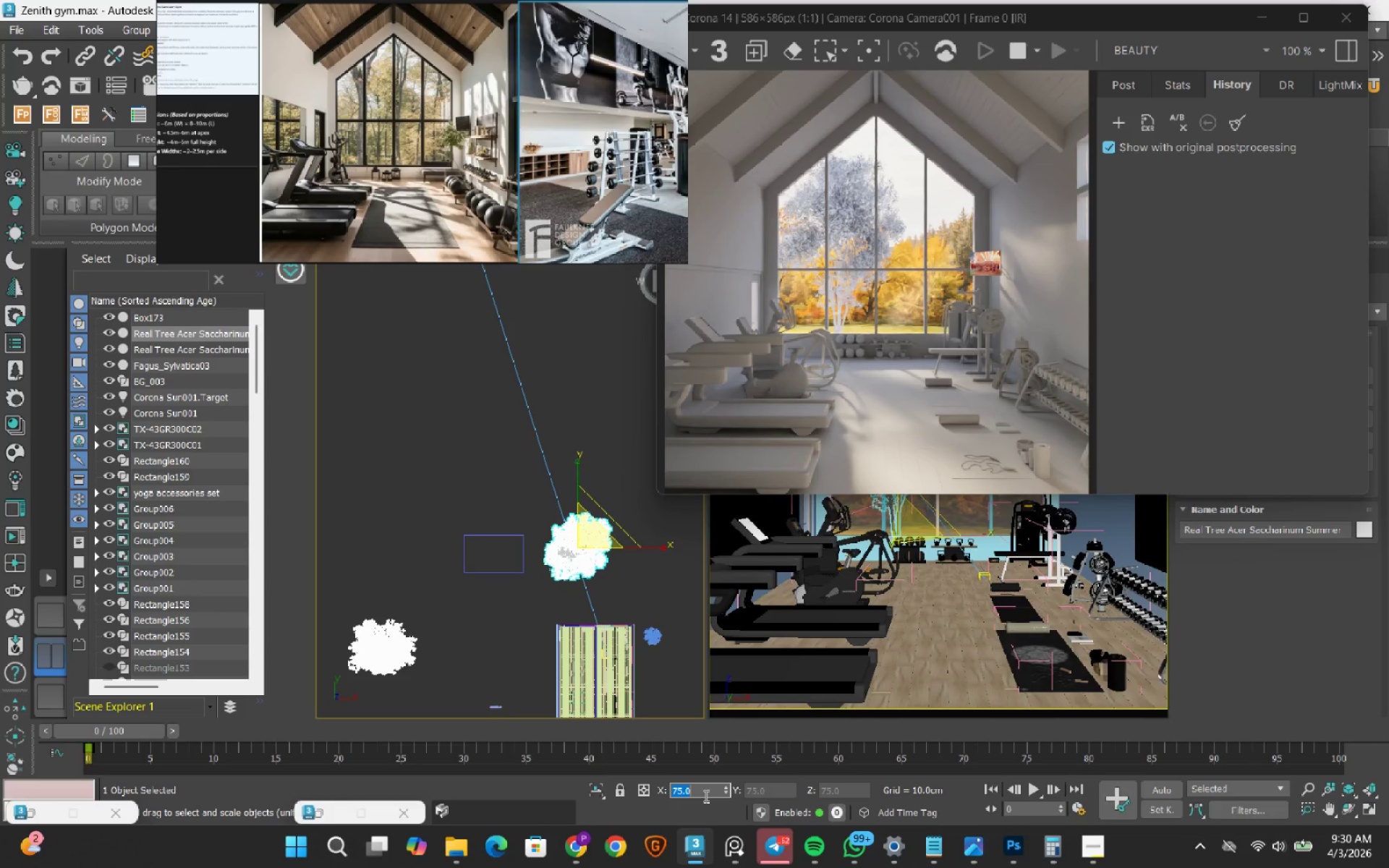 
wait(32.78)
 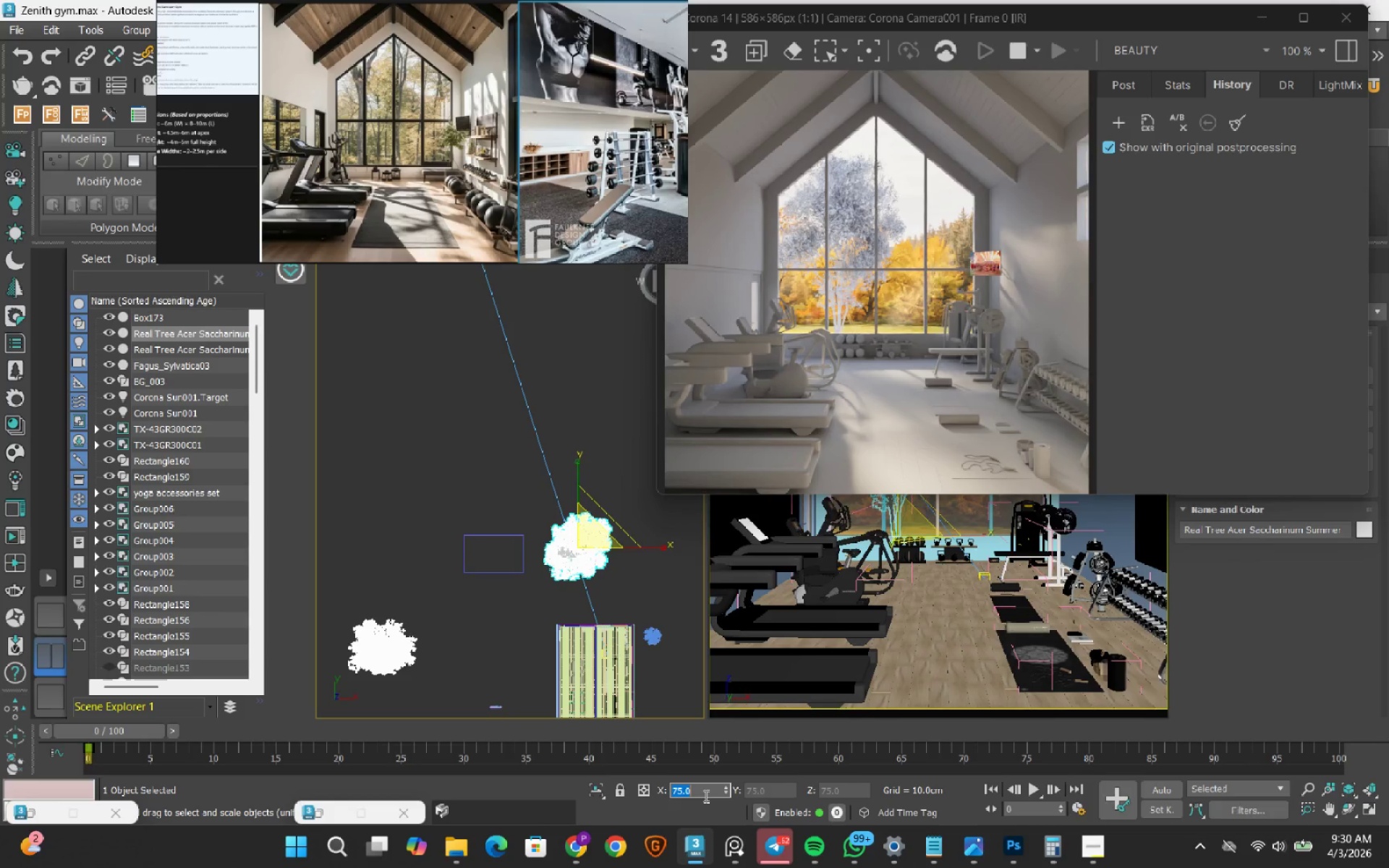 
scroll: coordinate [559, 563], scroll_direction: up, amount: 5.0
 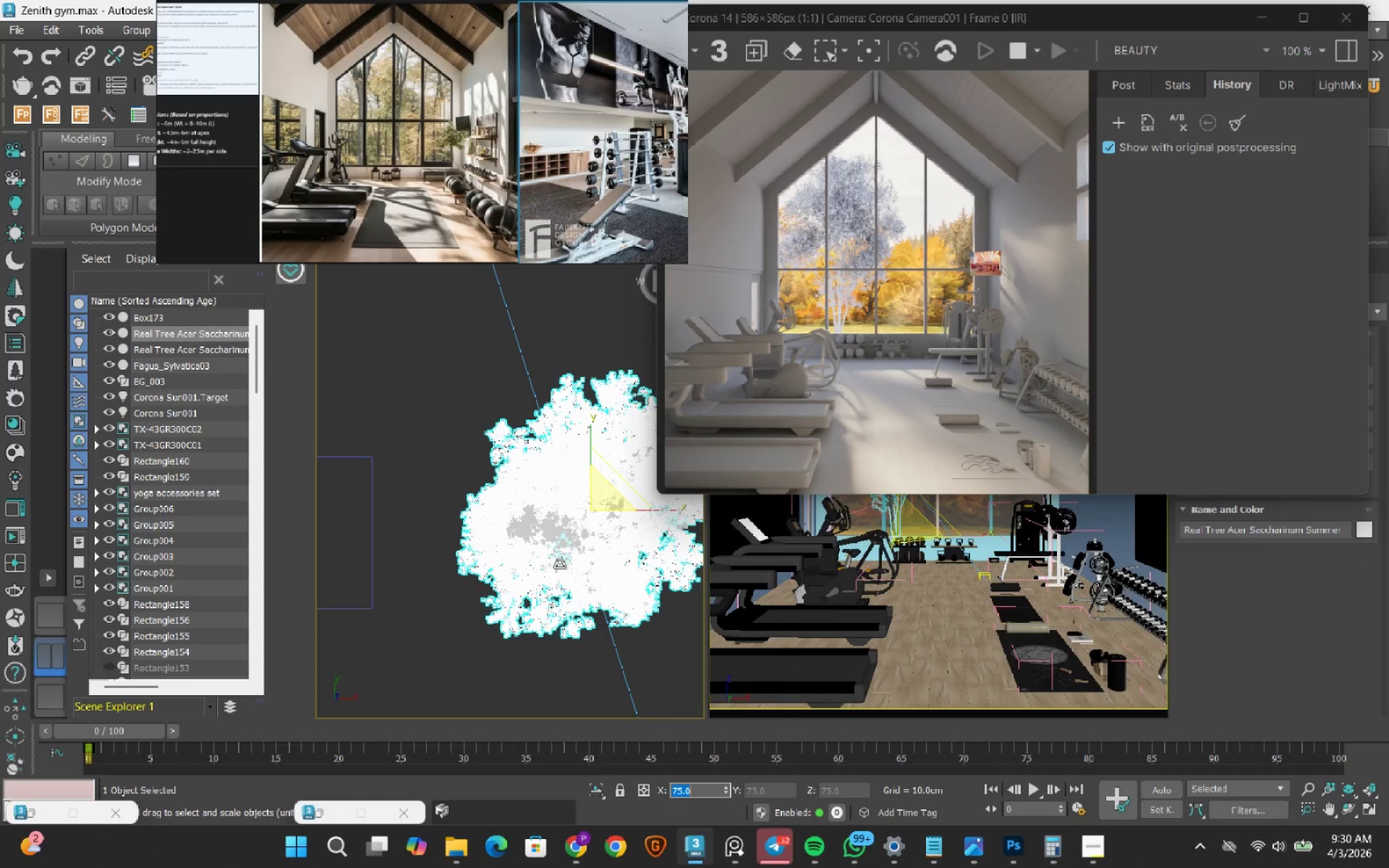 
left_click([458, 359])
 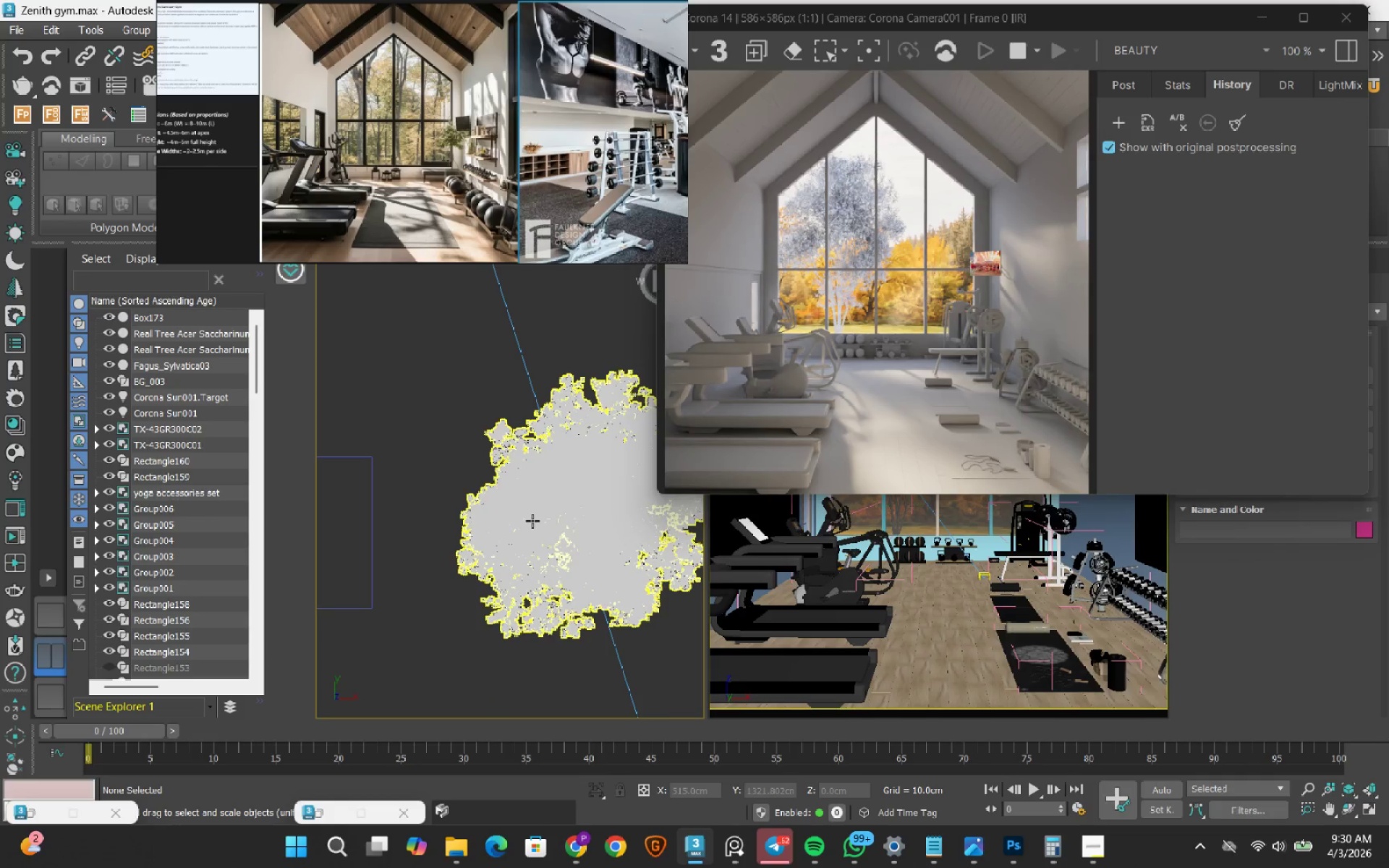 
left_click([532, 521])
 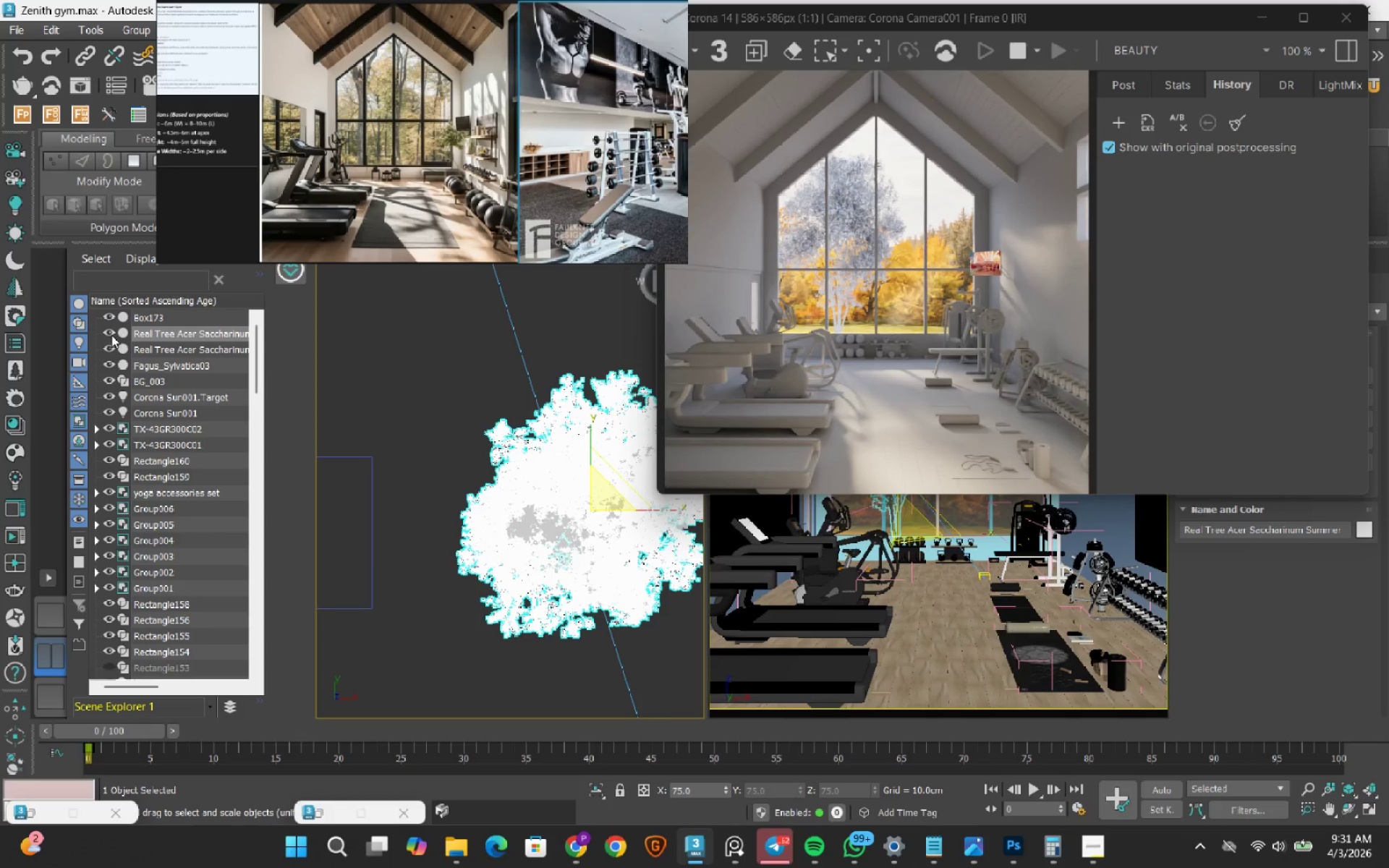 
left_click([106, 335])
 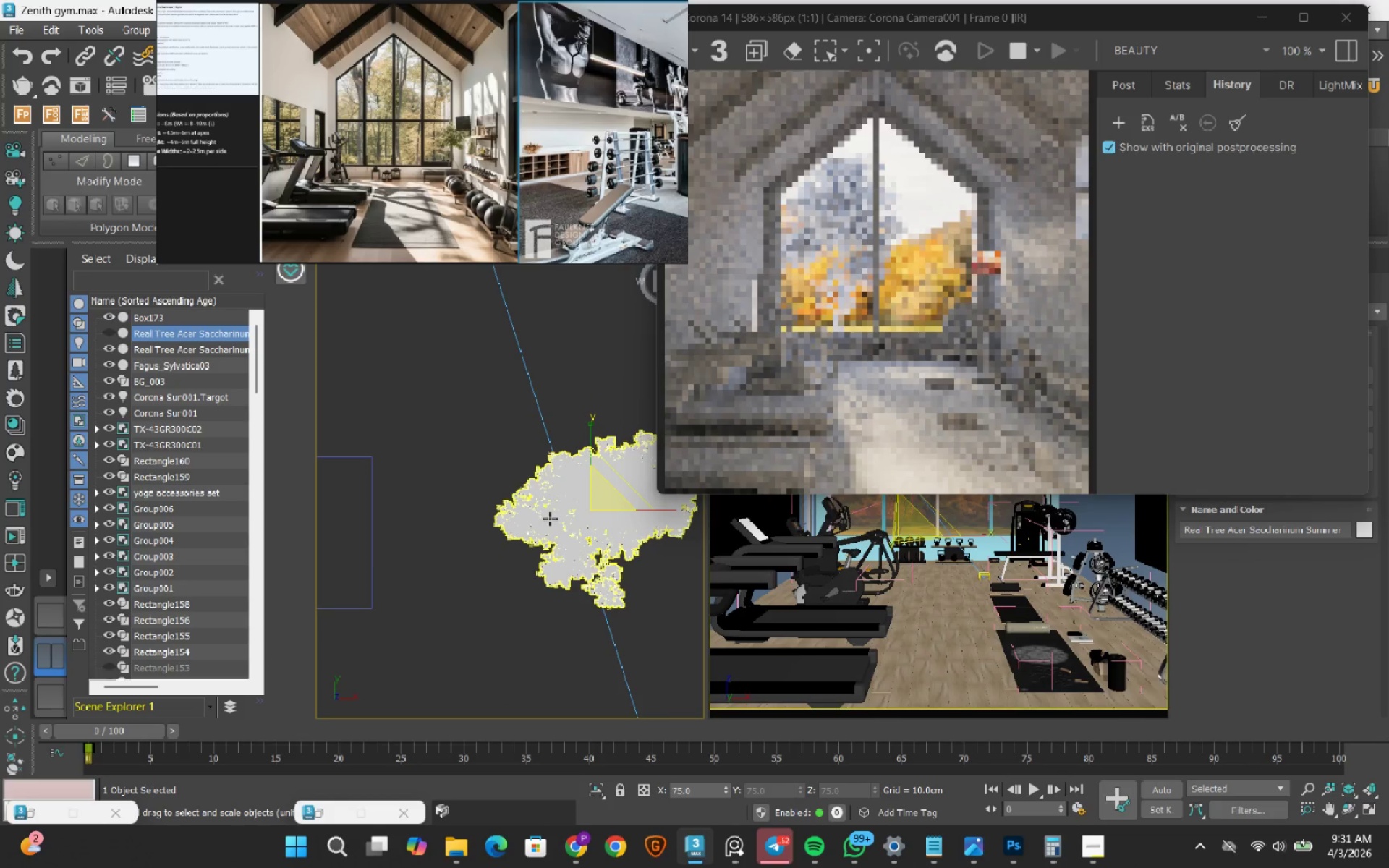 
left_click([546, 518])
 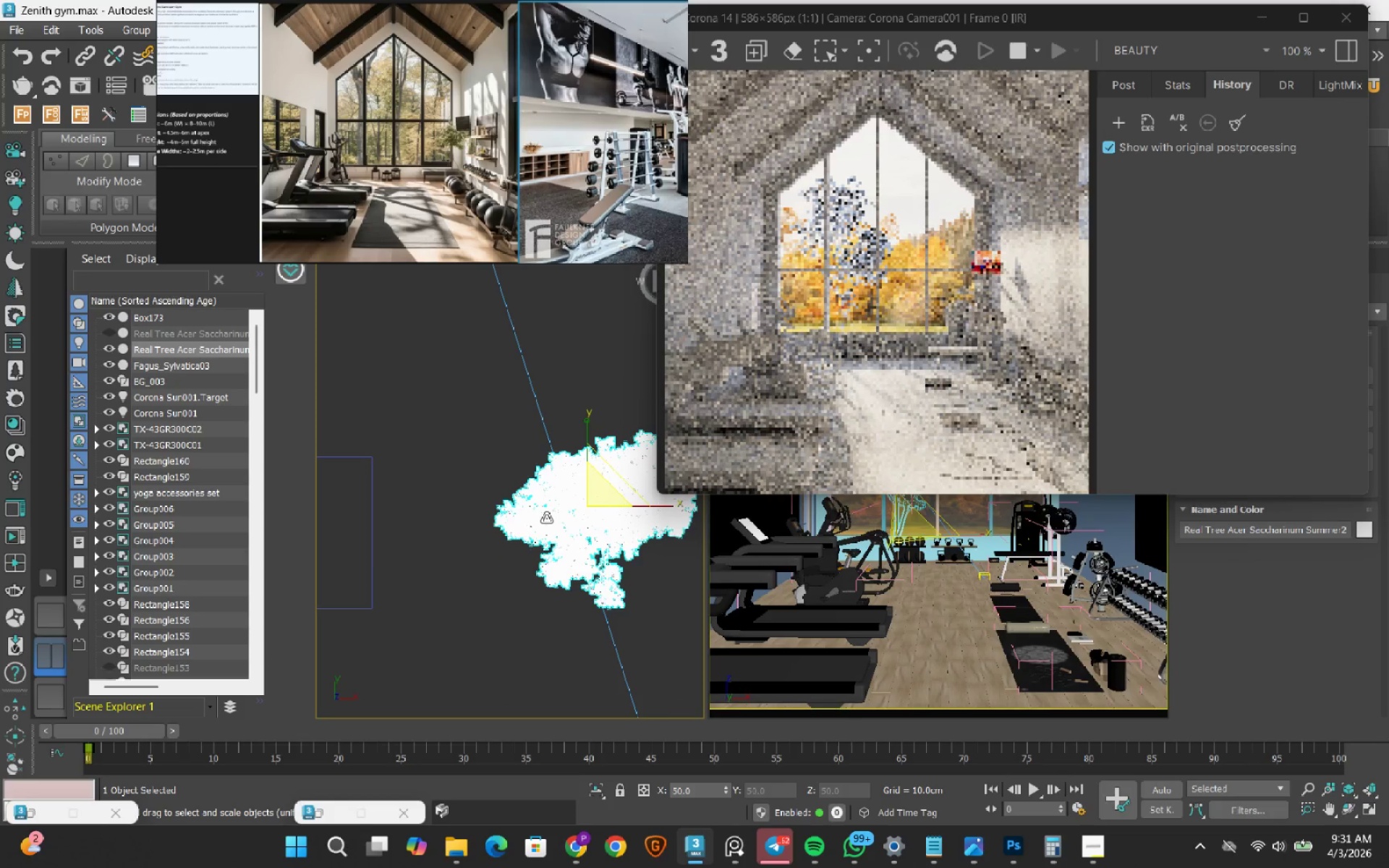 
key(Delete)
 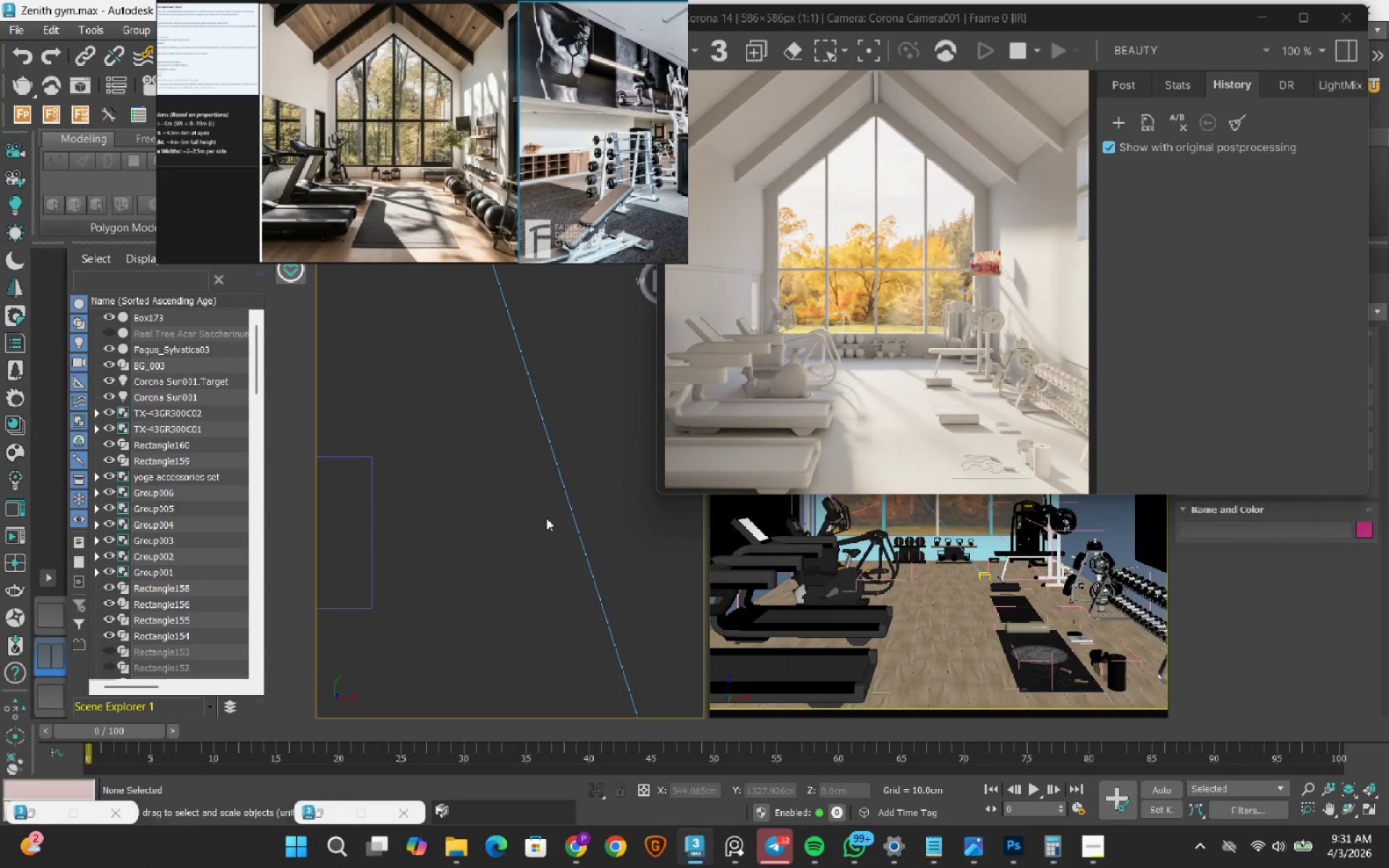 
wait(22.61)
 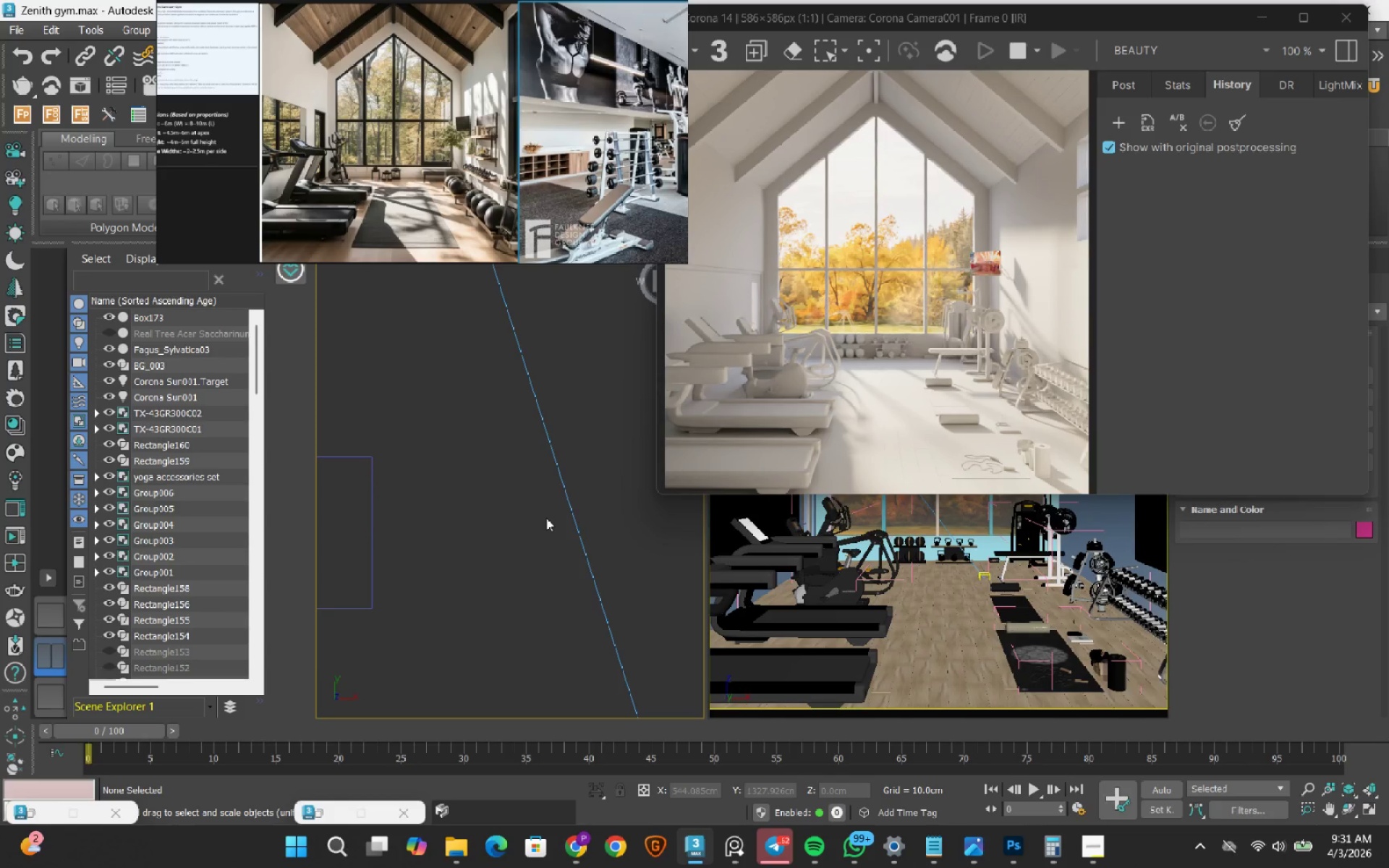 
scroll: coordinate [532, 509], scroll_direction: down, amount: 5.0
 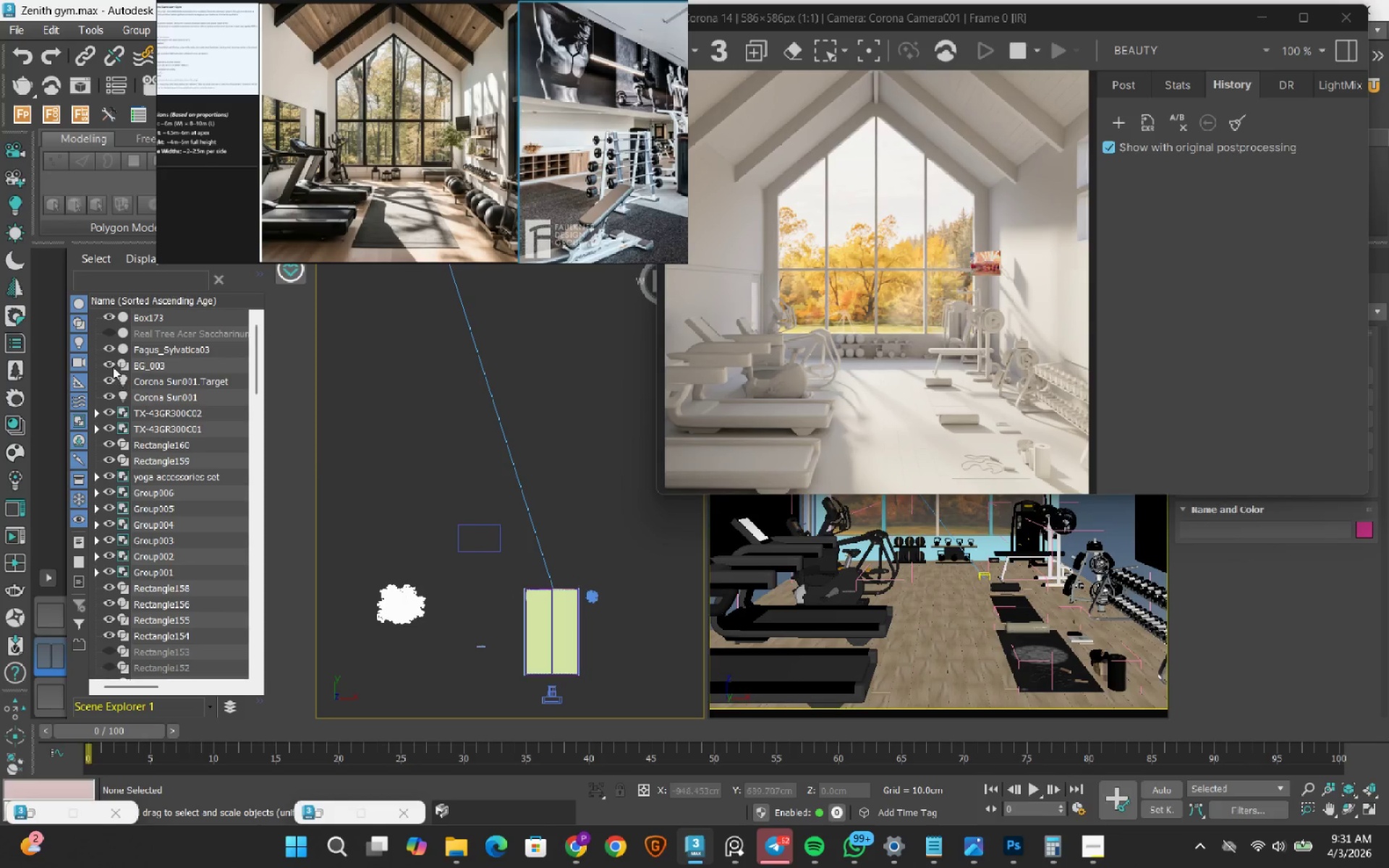 
left_click([106, 339])
 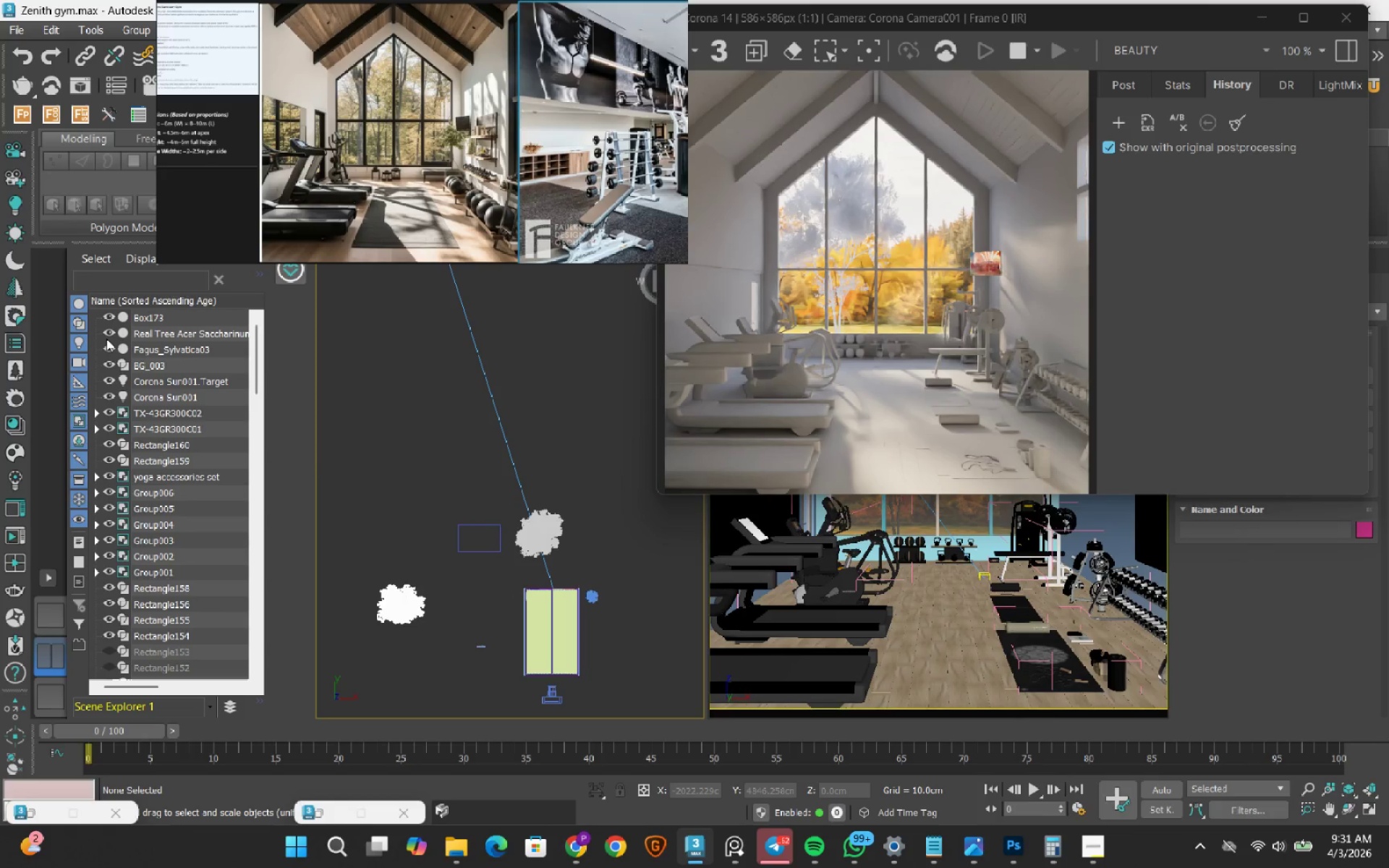 
wait(7.94)
 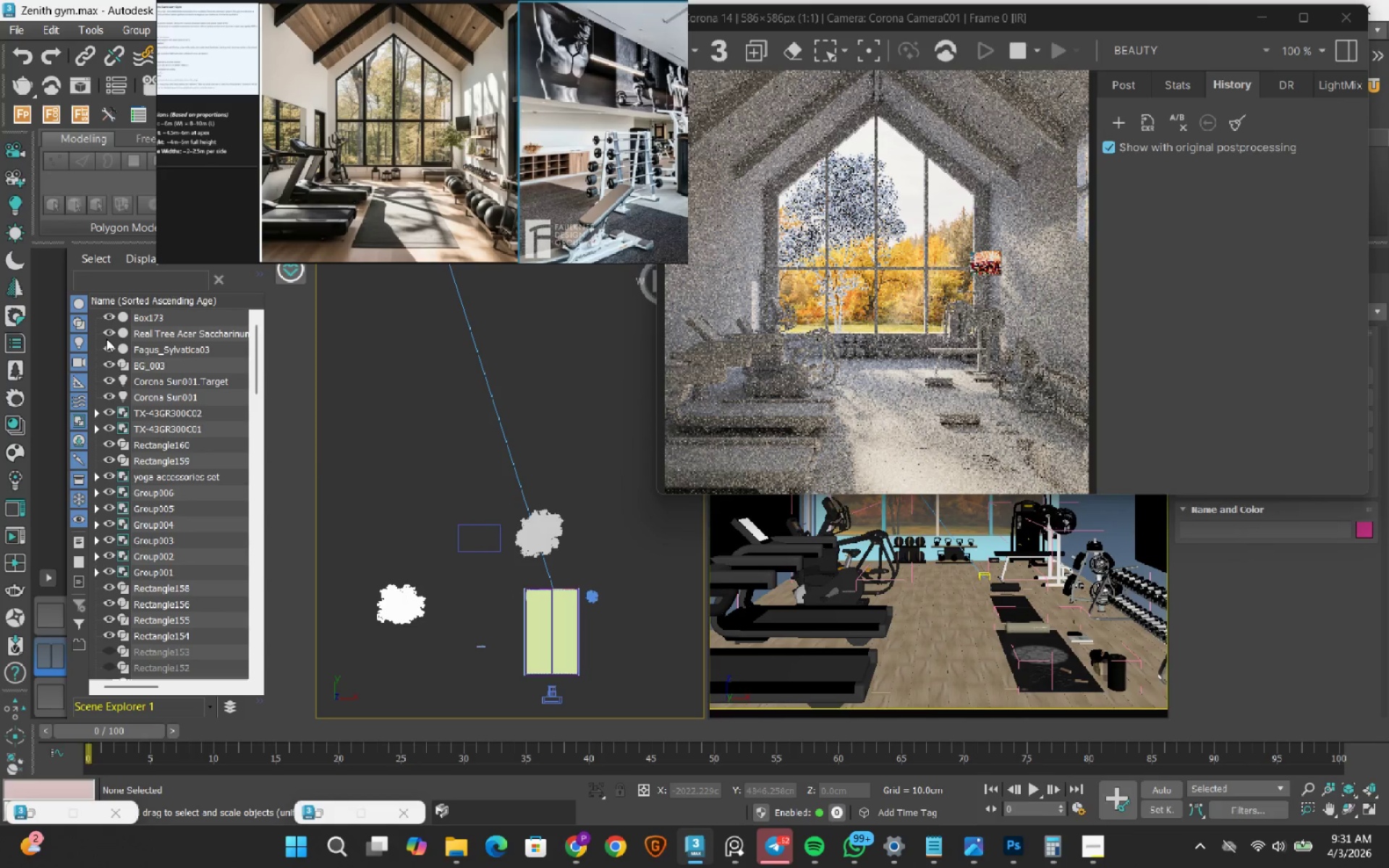 
scroll: coordinate [553, 533], scroll_direction: up, amount: 4.0
 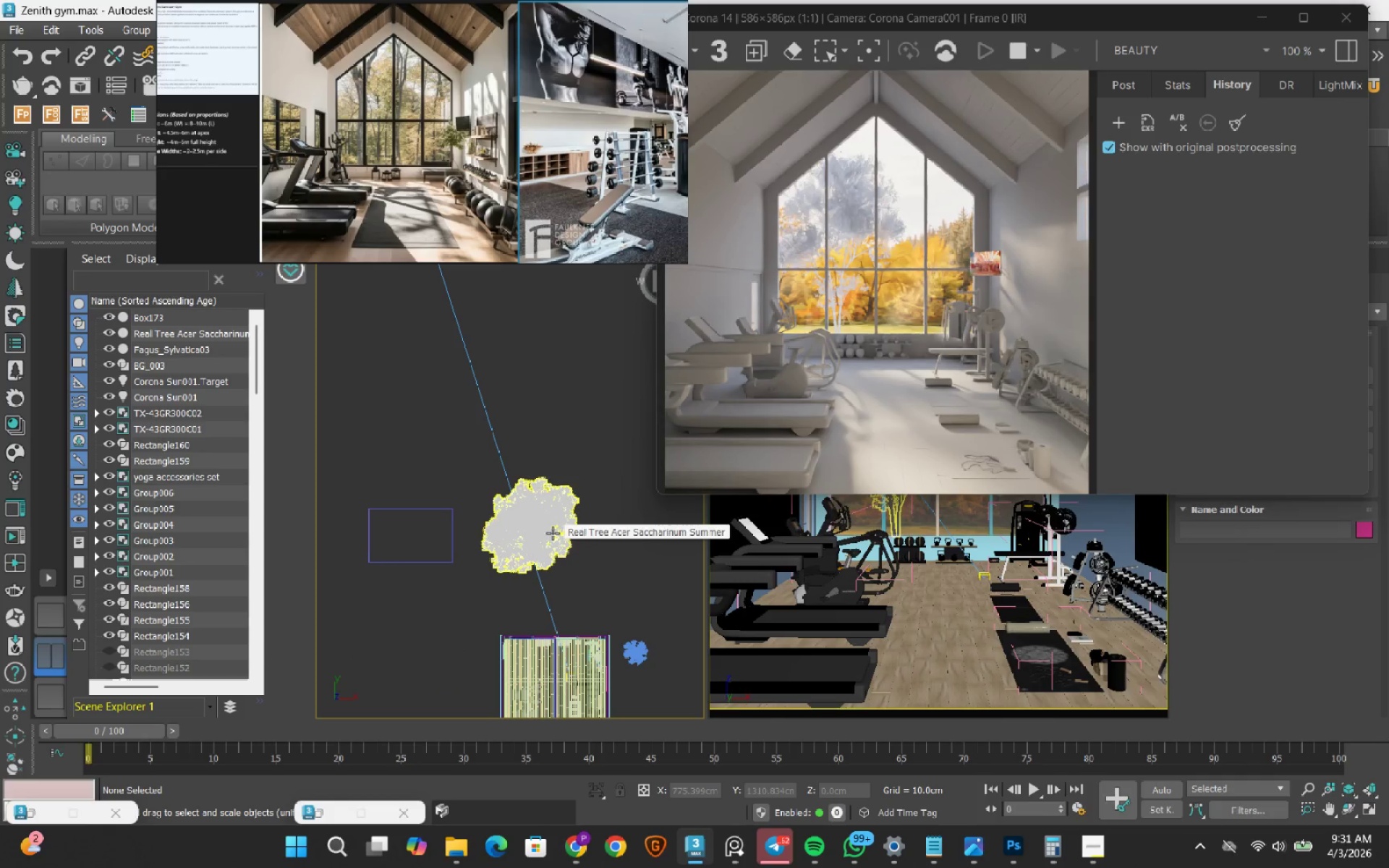 
left_click([553, 533])
 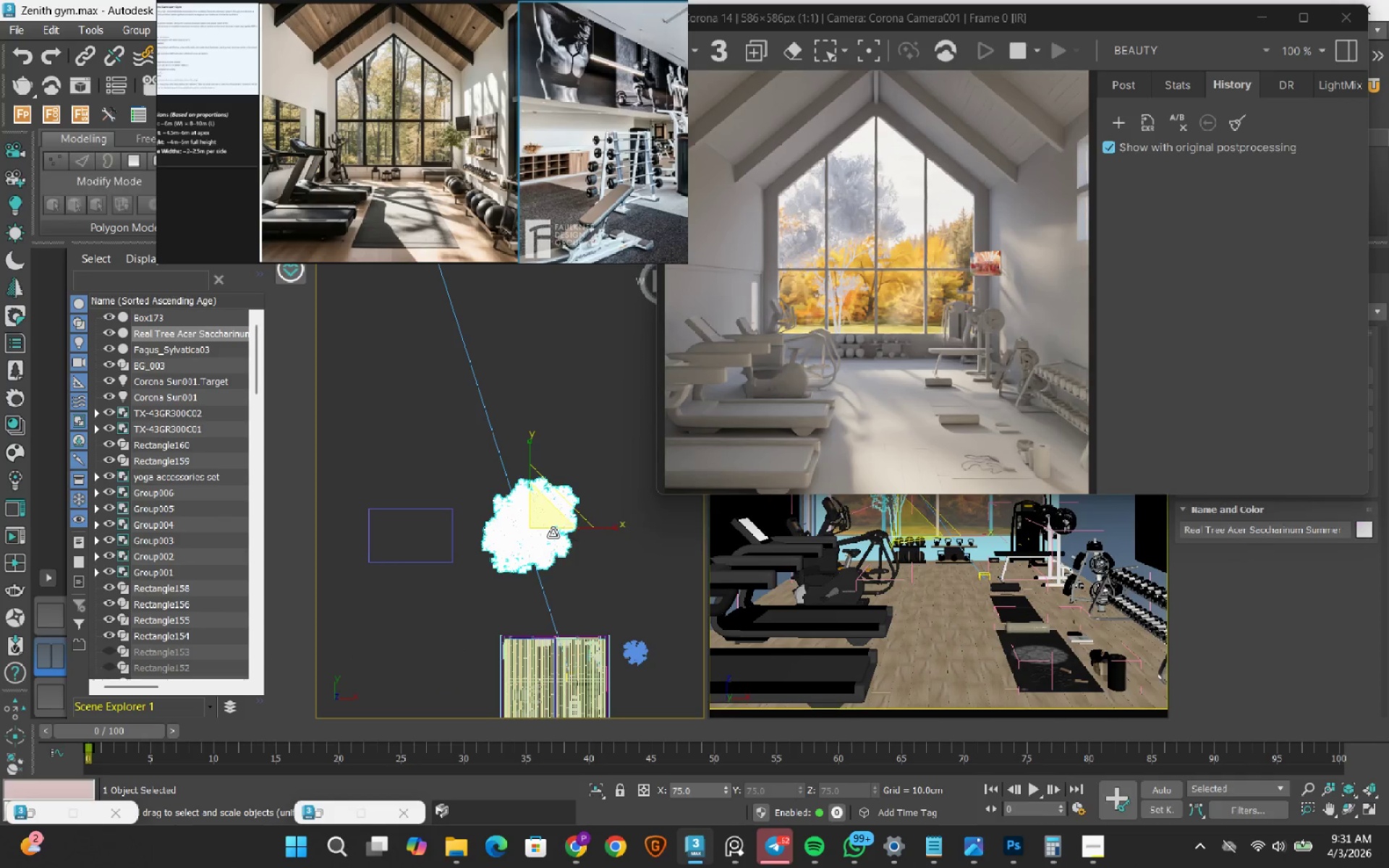 
right_click([553, 533])
 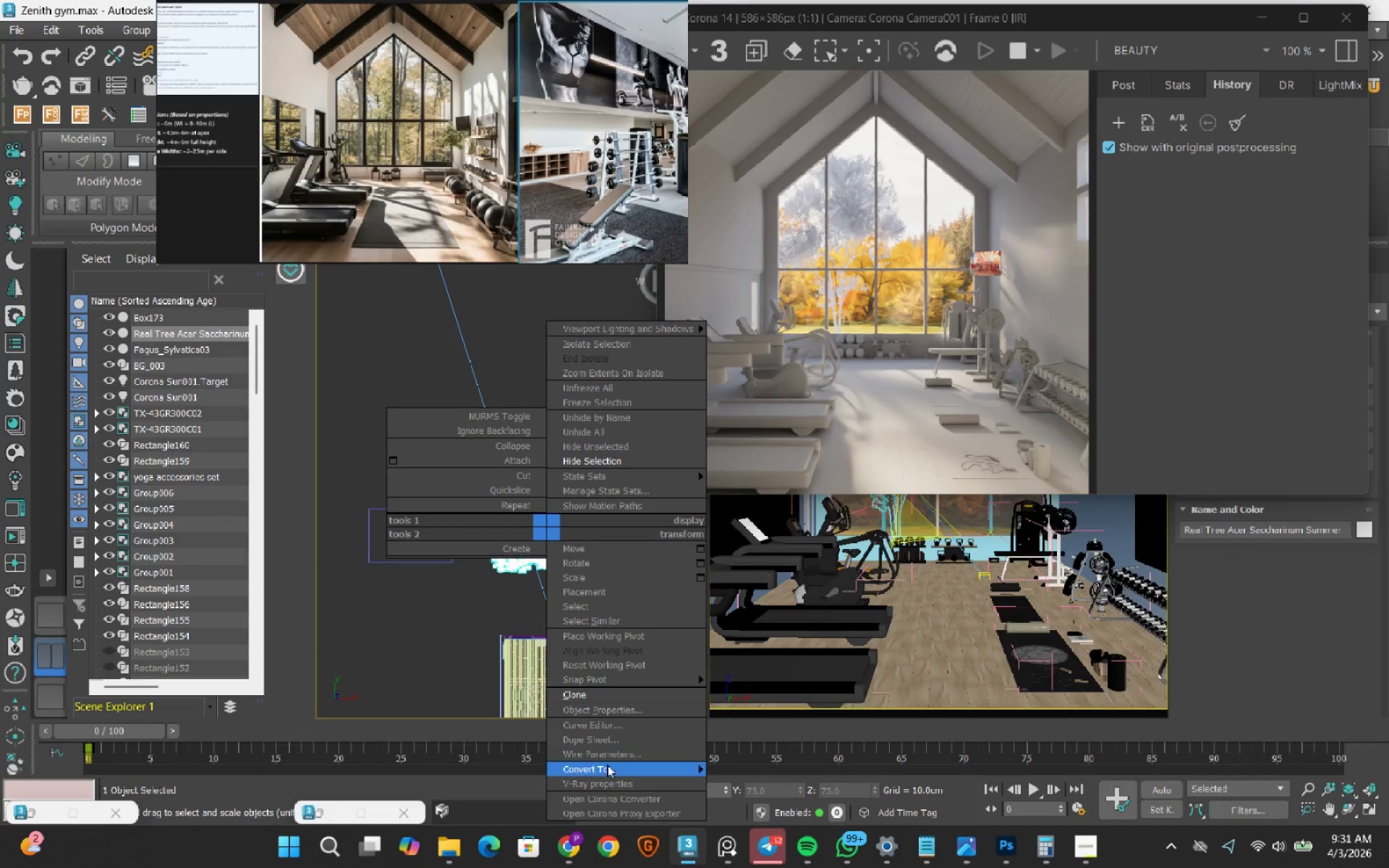 
left_click([616, 713])